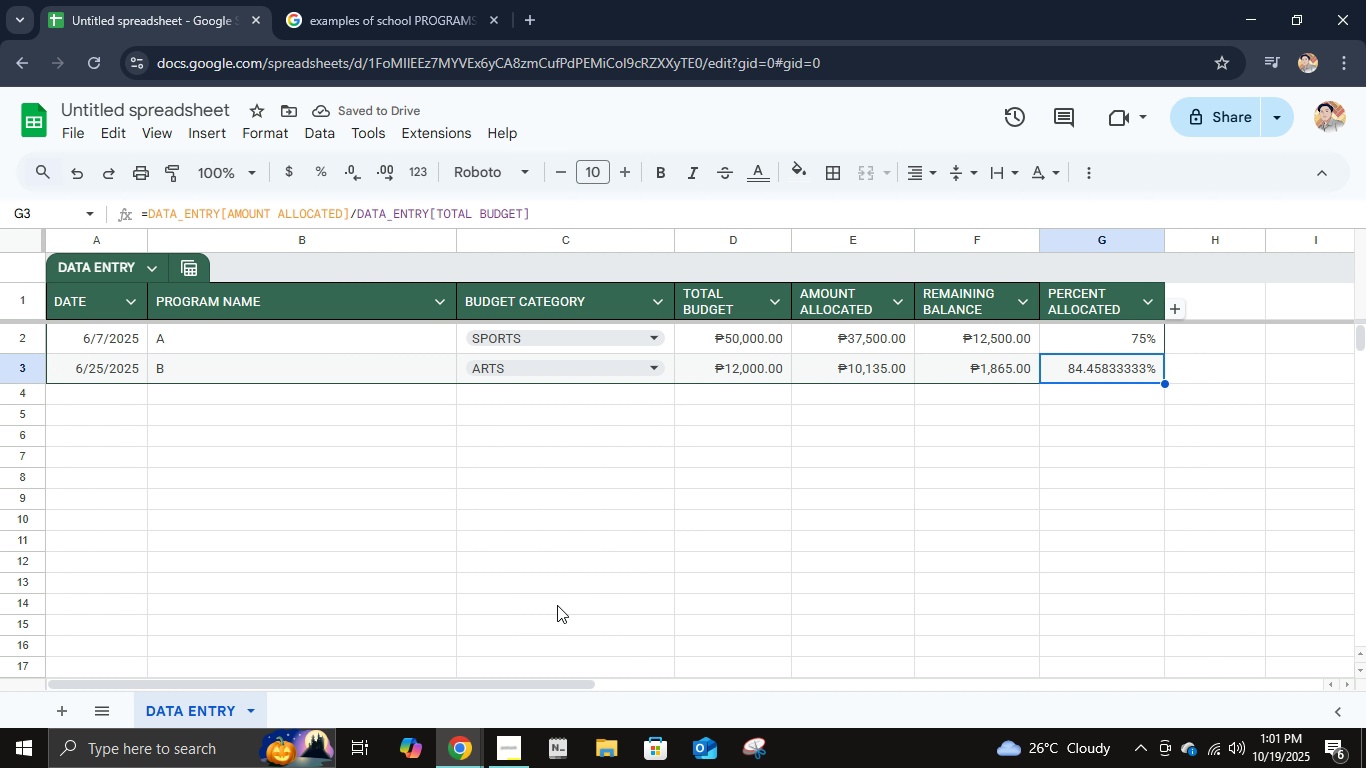 
key(ArrowRight)
 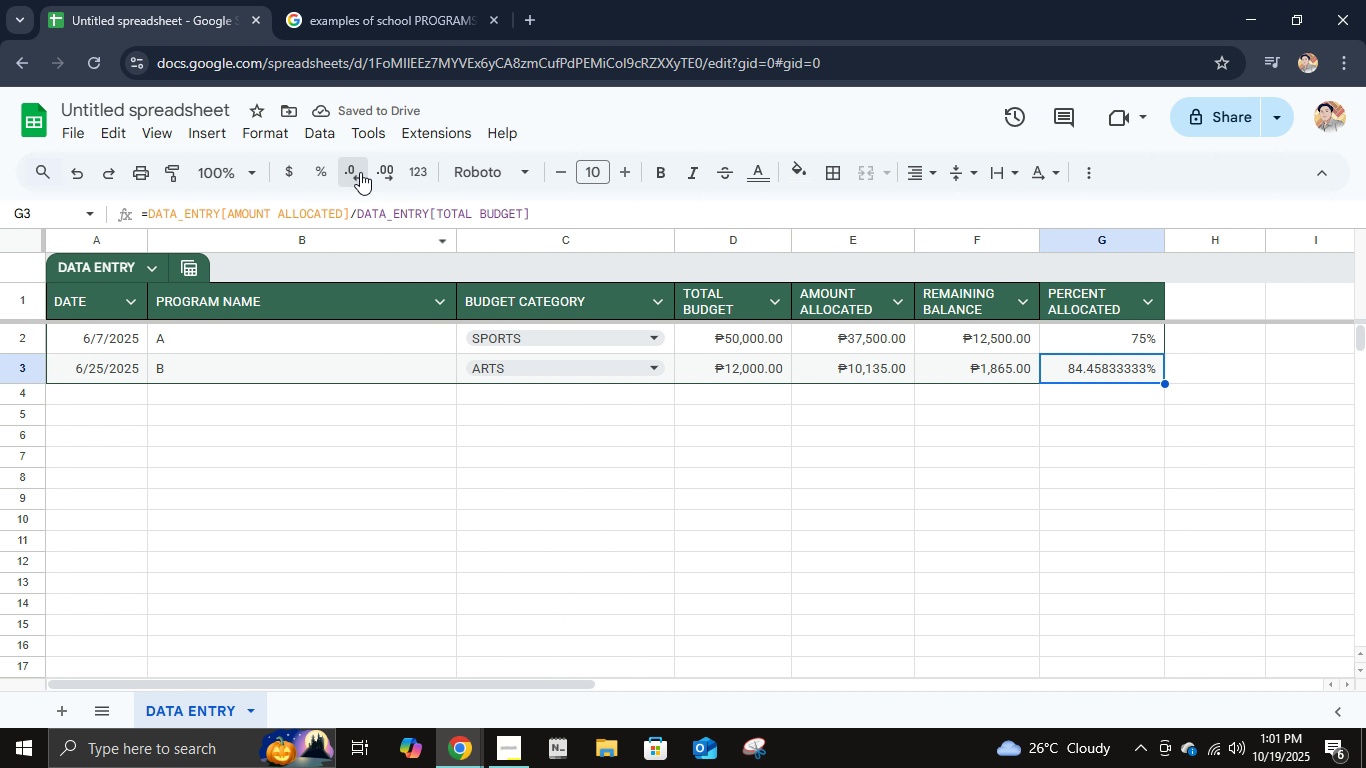 
double_click([360, 172])
 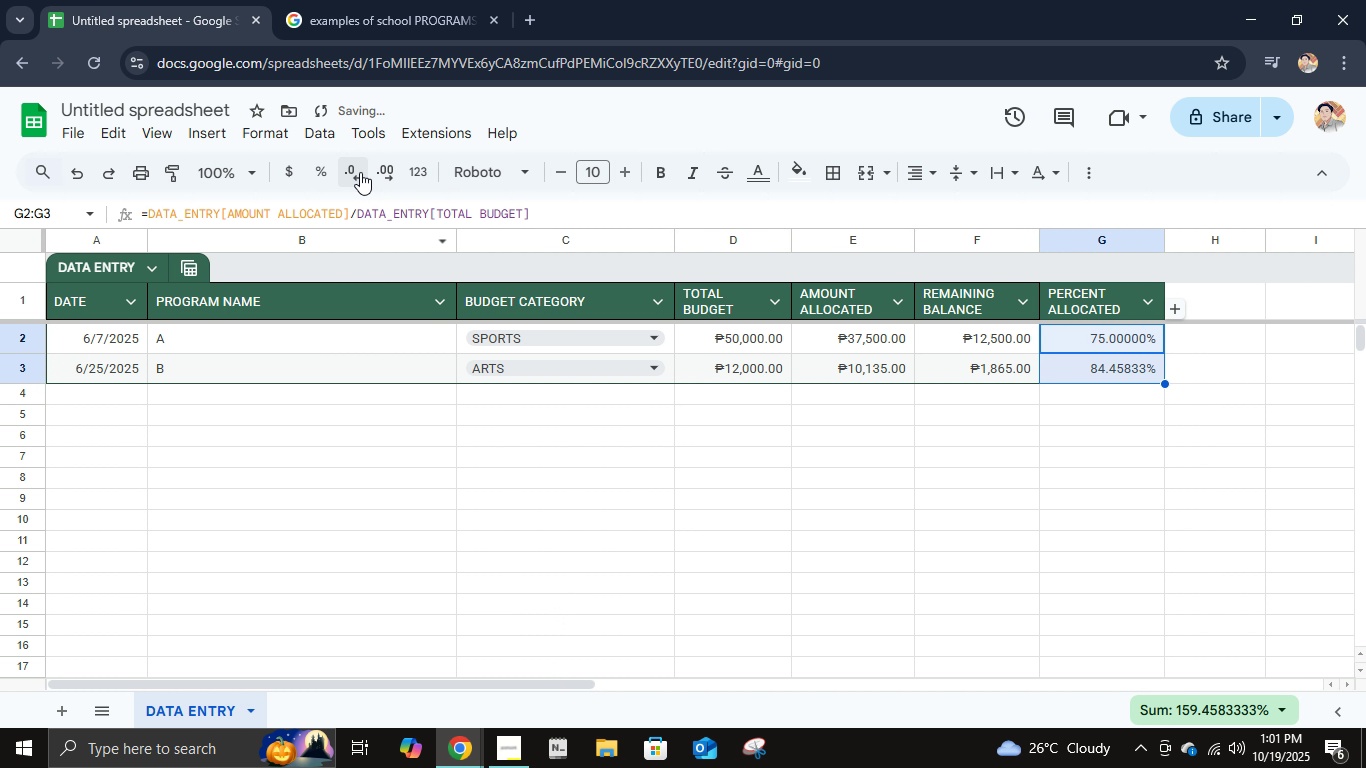 
triple_click([360, 172])
 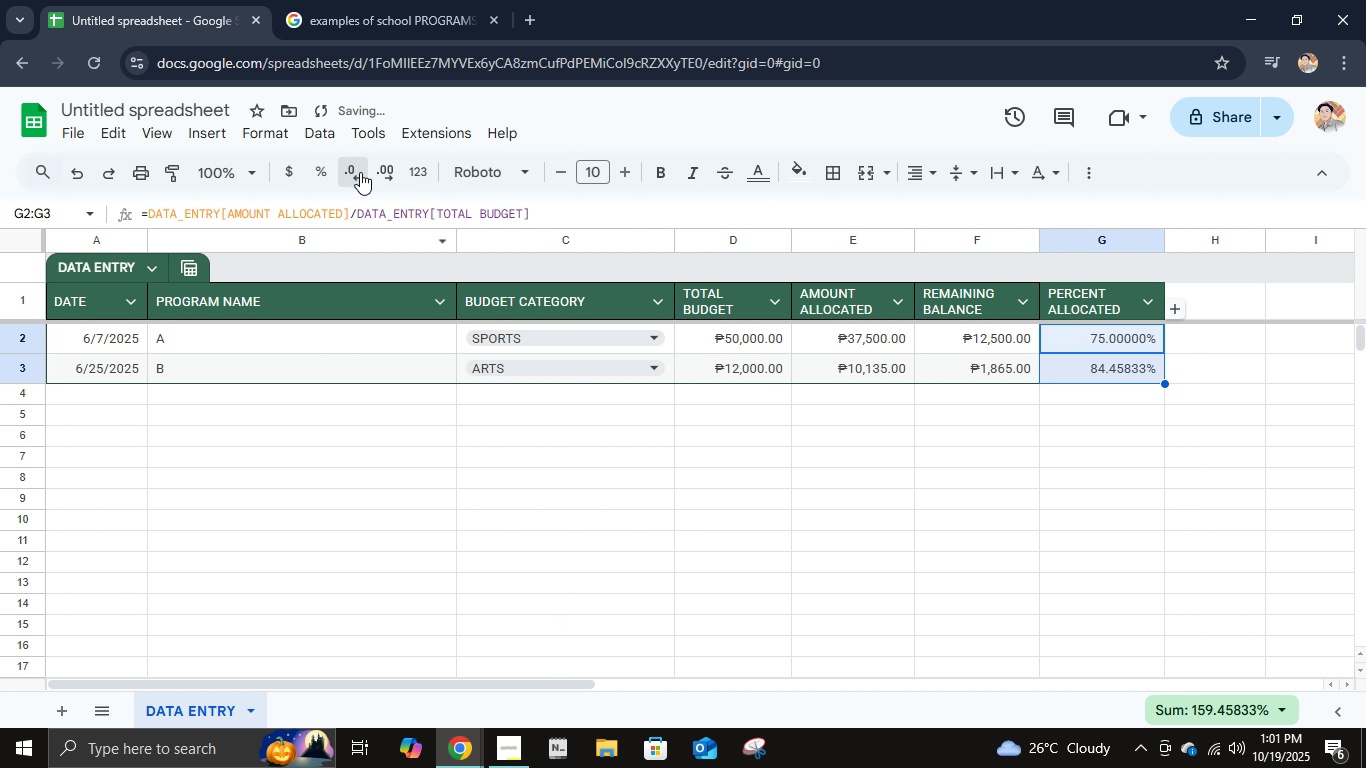 
triple_click([360, 172])
 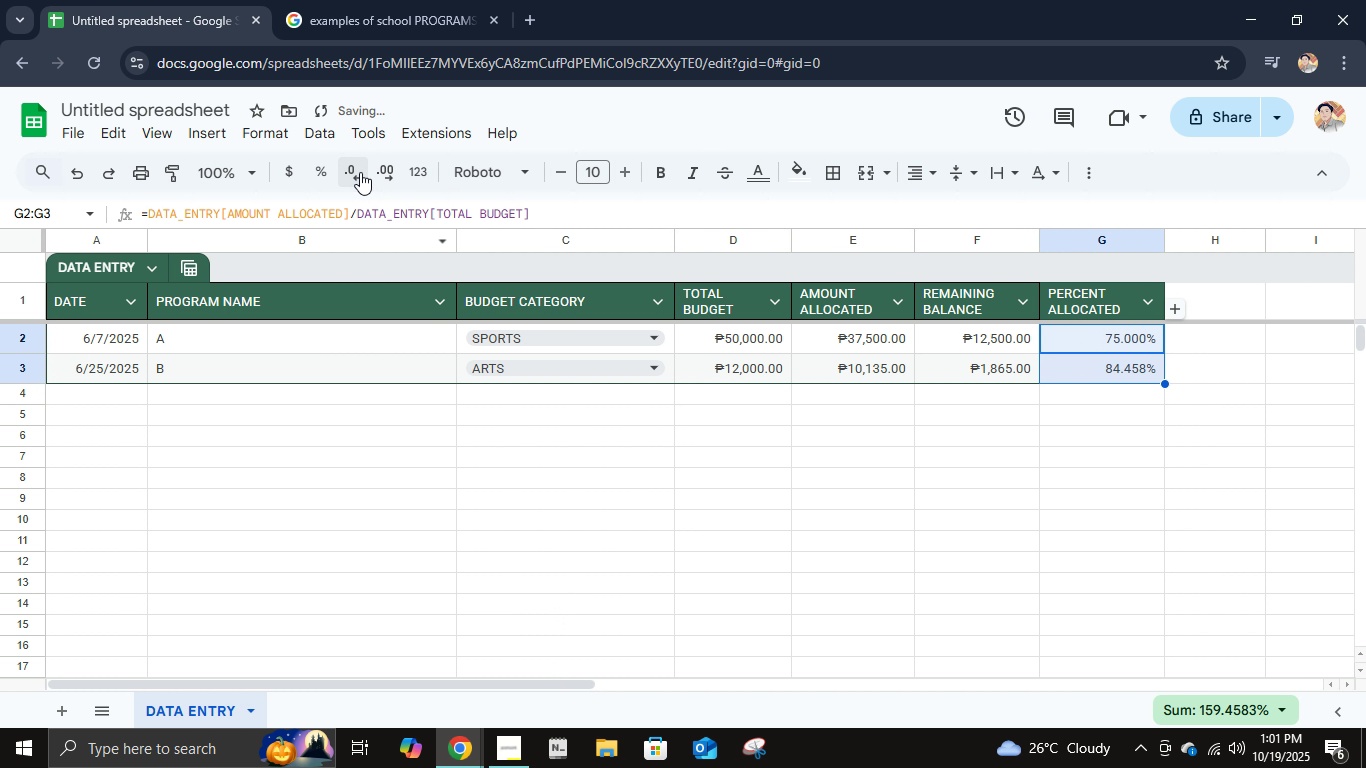 
left_click([360, 172])
 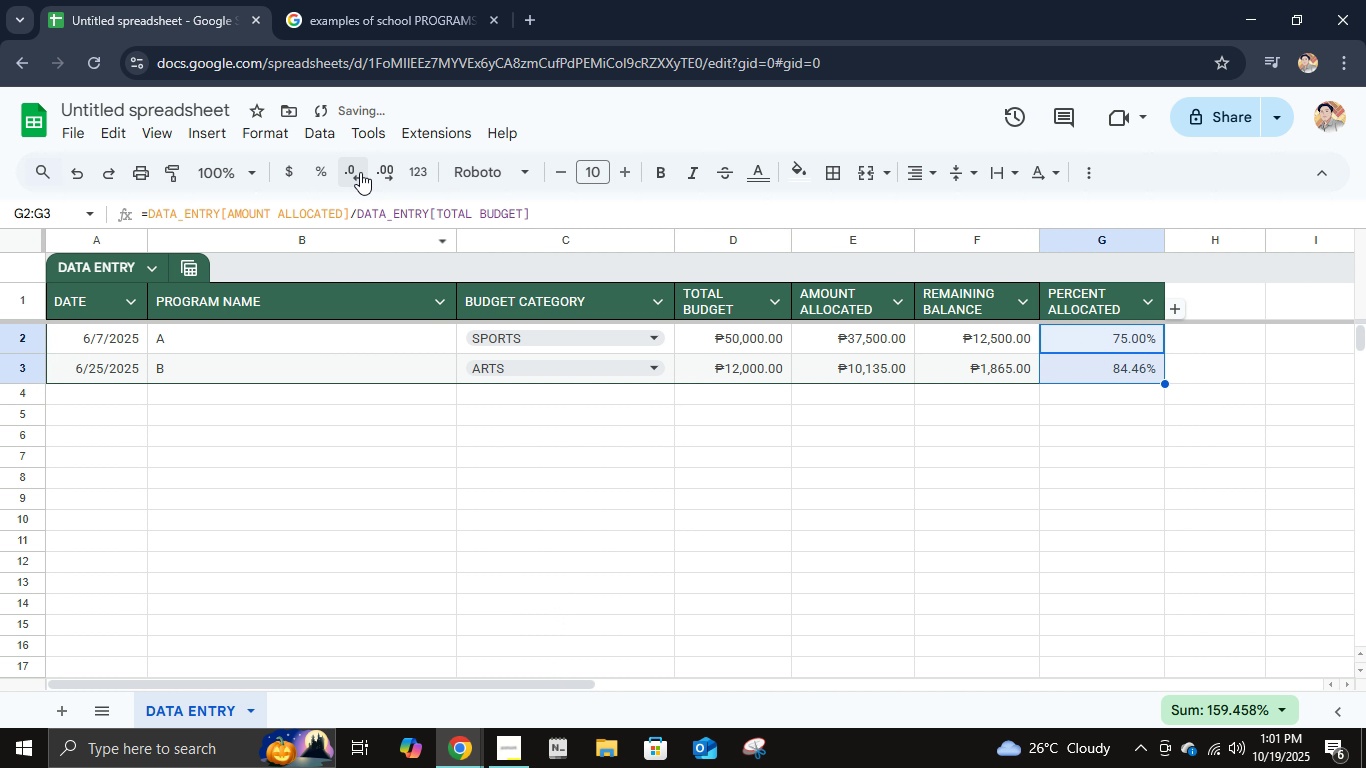 
left_click([360, 172])
 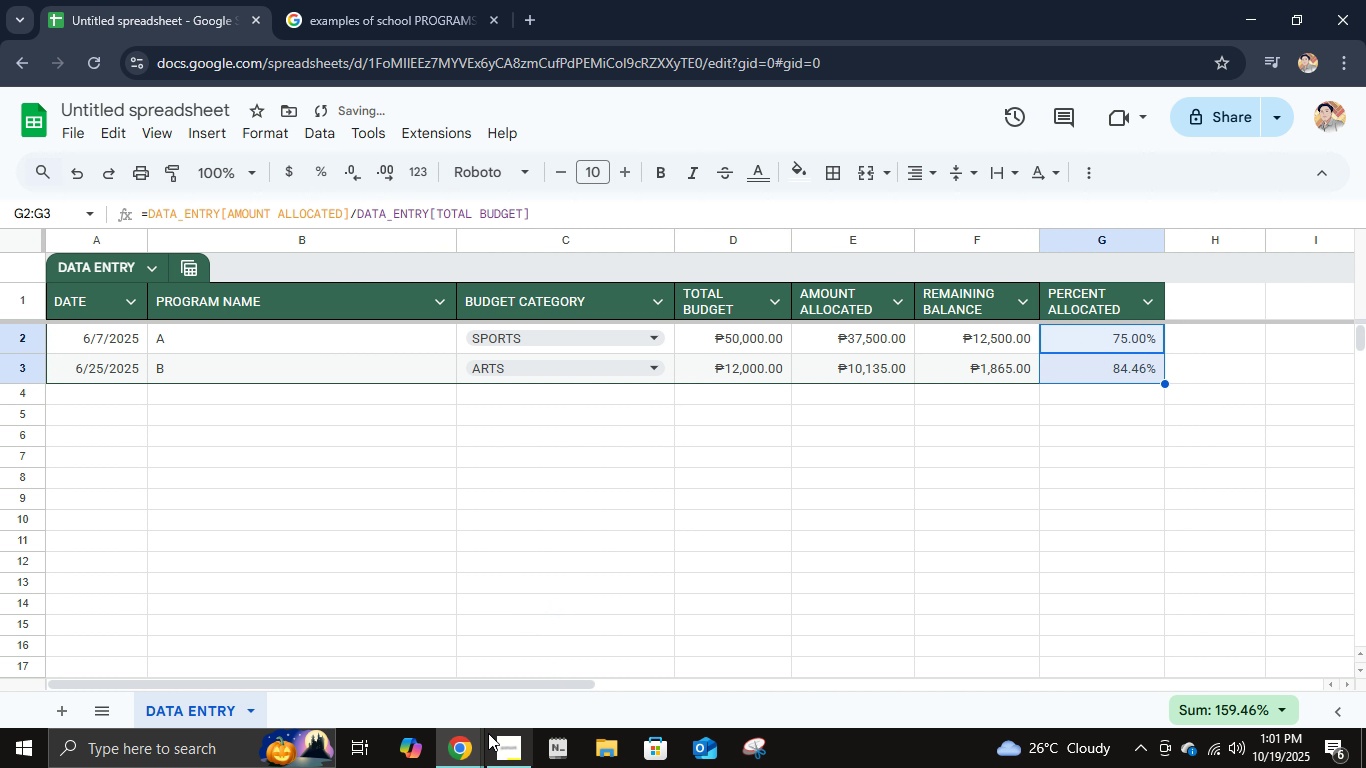 
left_click([484, 738])
 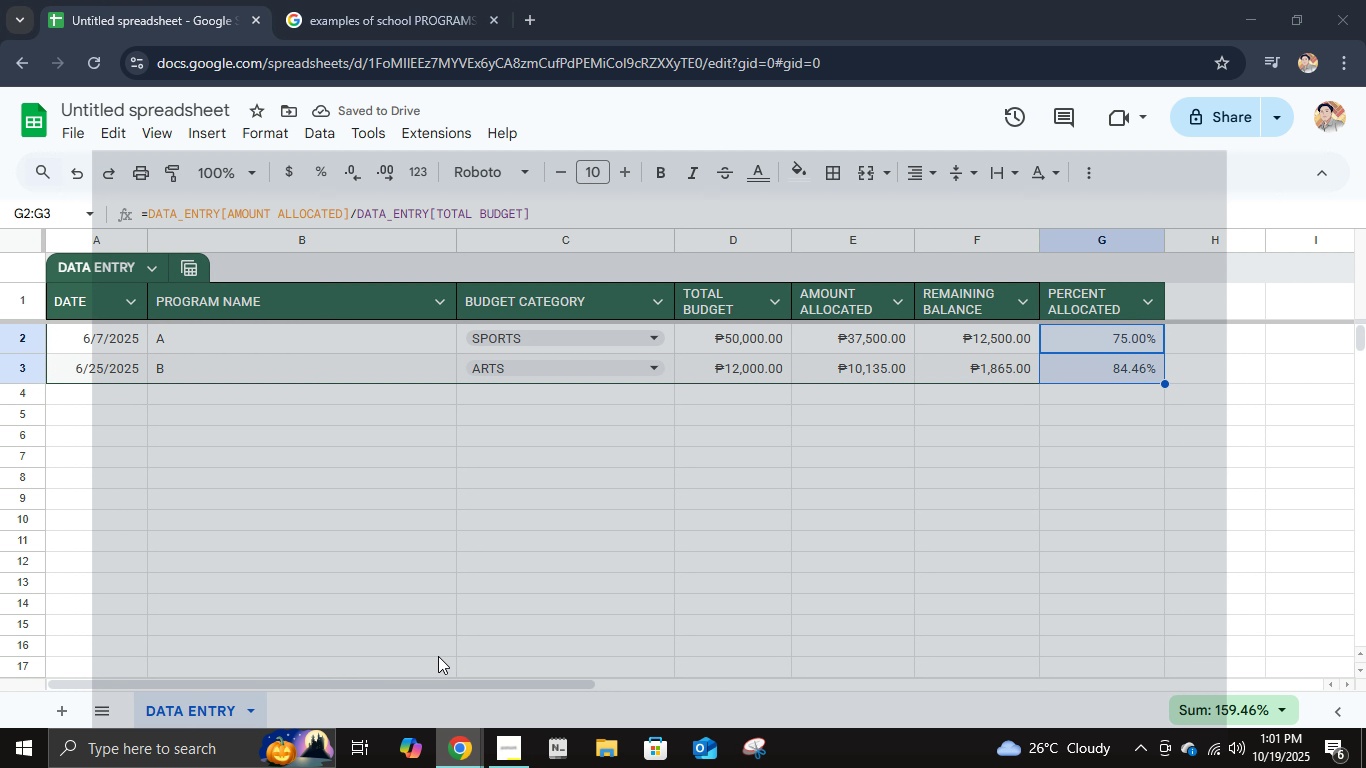 
left_click([438, 656])
 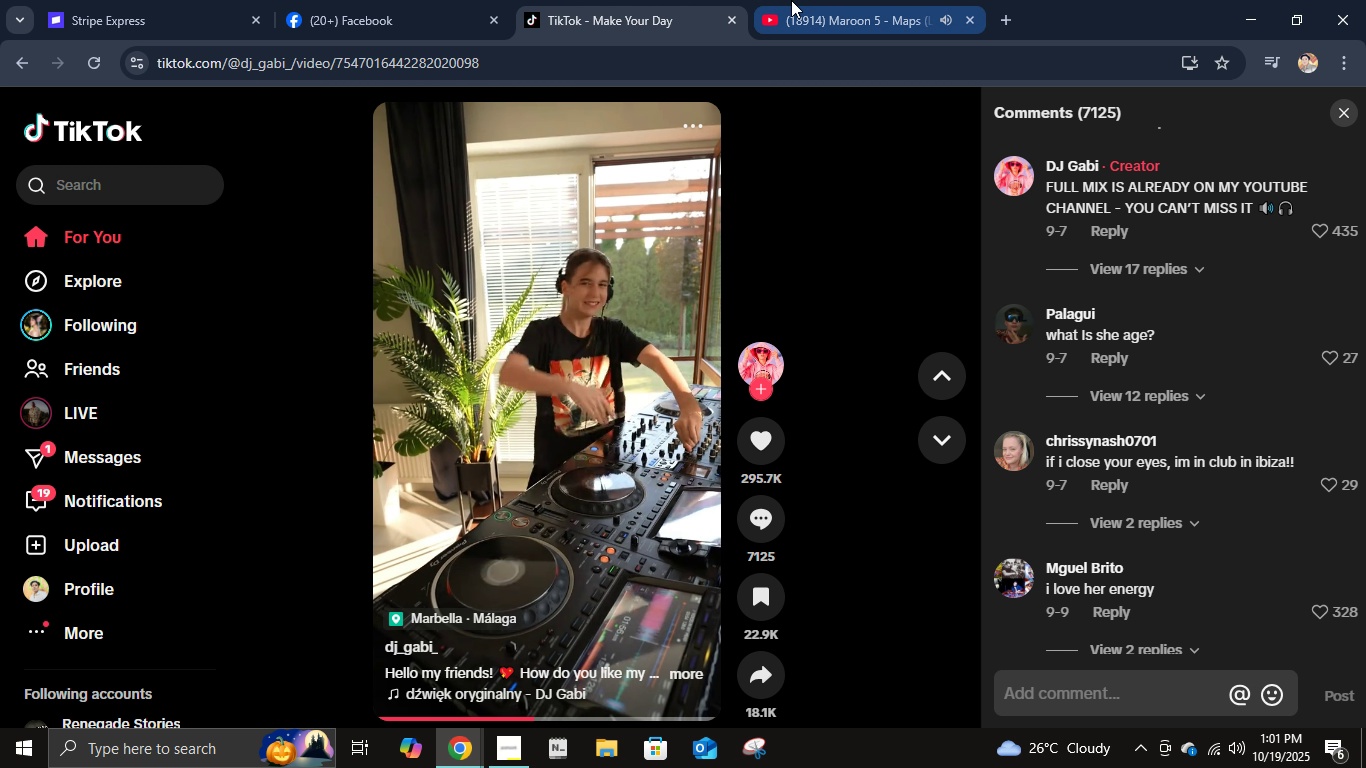 
double_click([791, 0])
 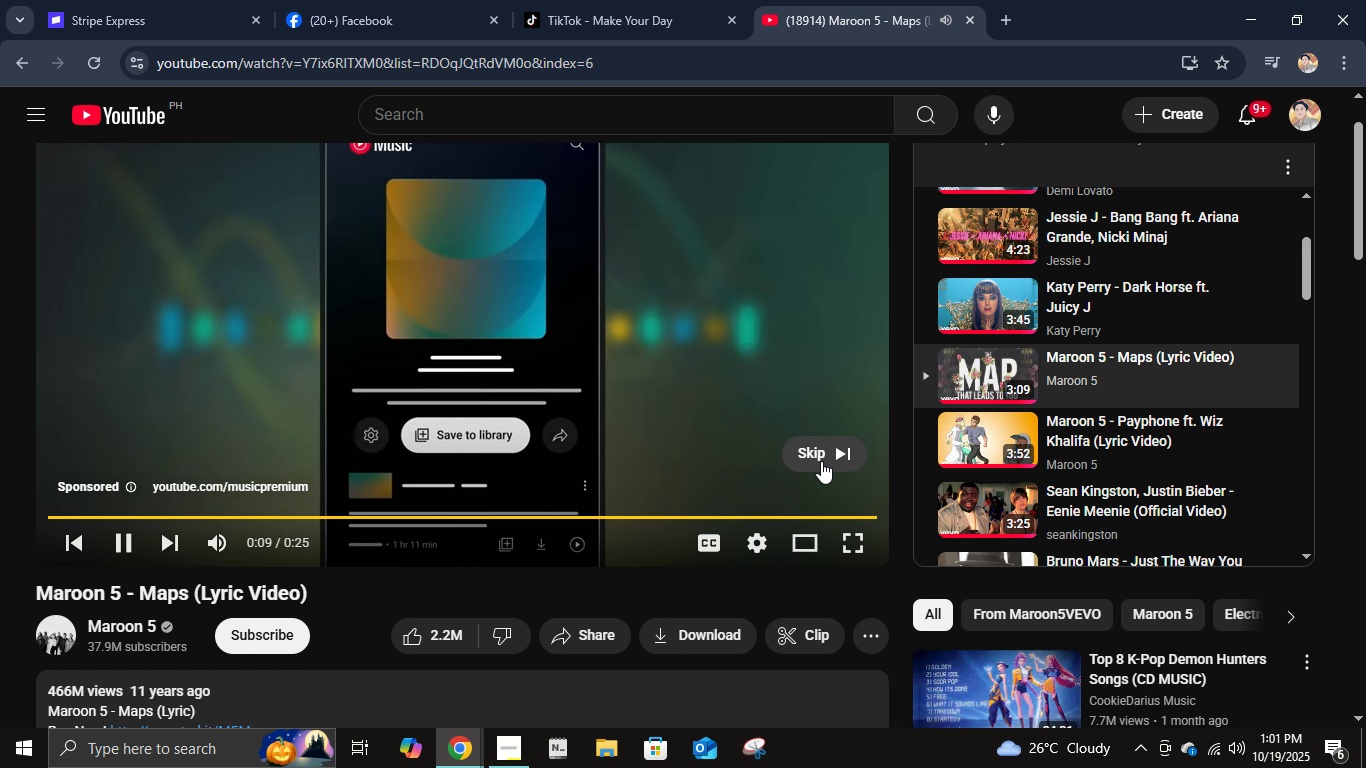 
left_click([821, 461])
 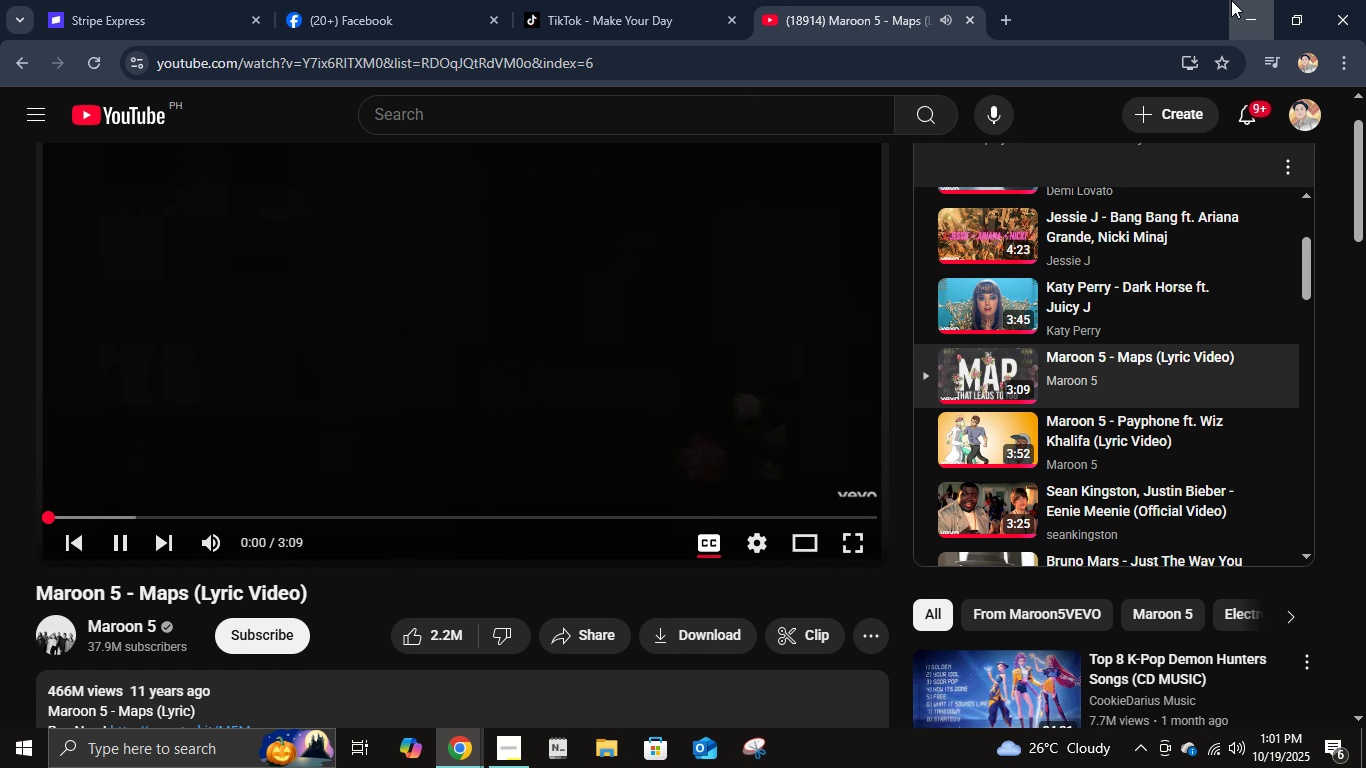 
left_click([1231, 0])
 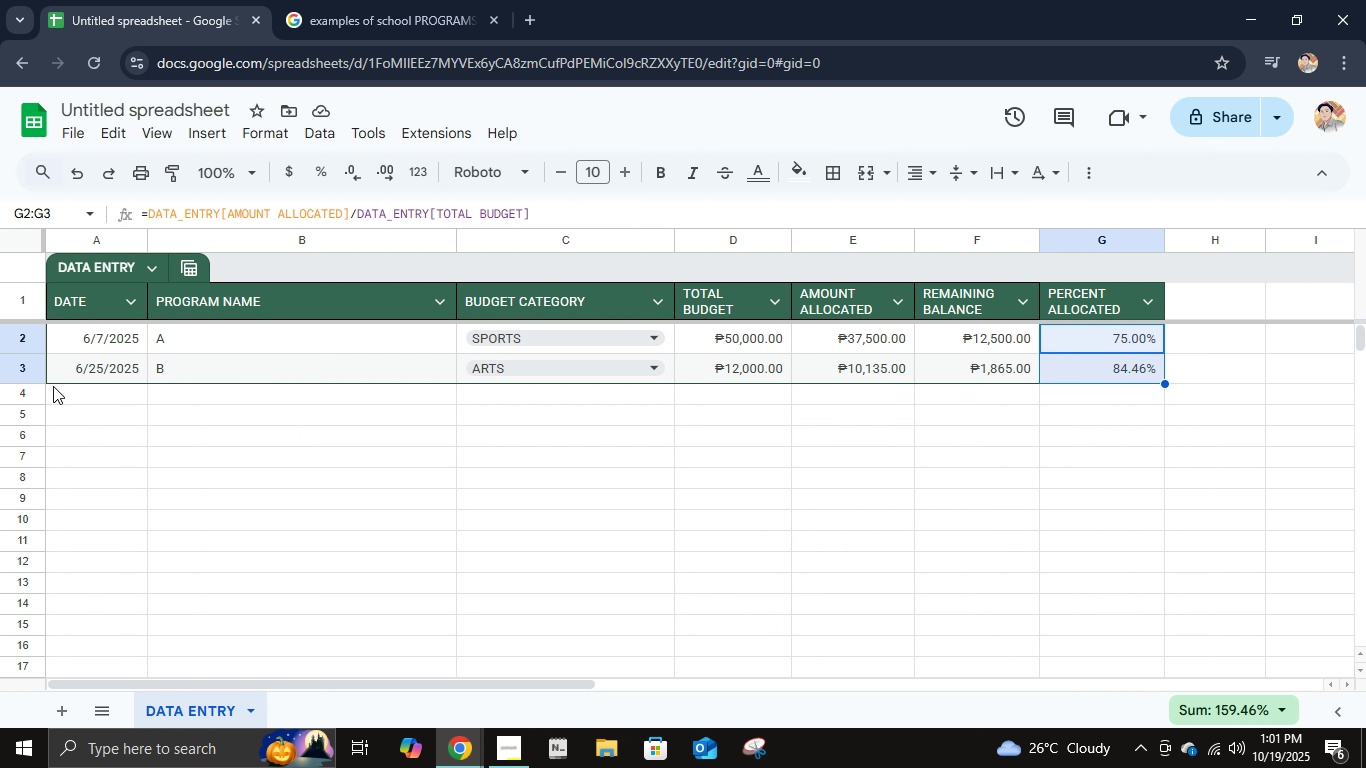 
left_click([55, 386])
 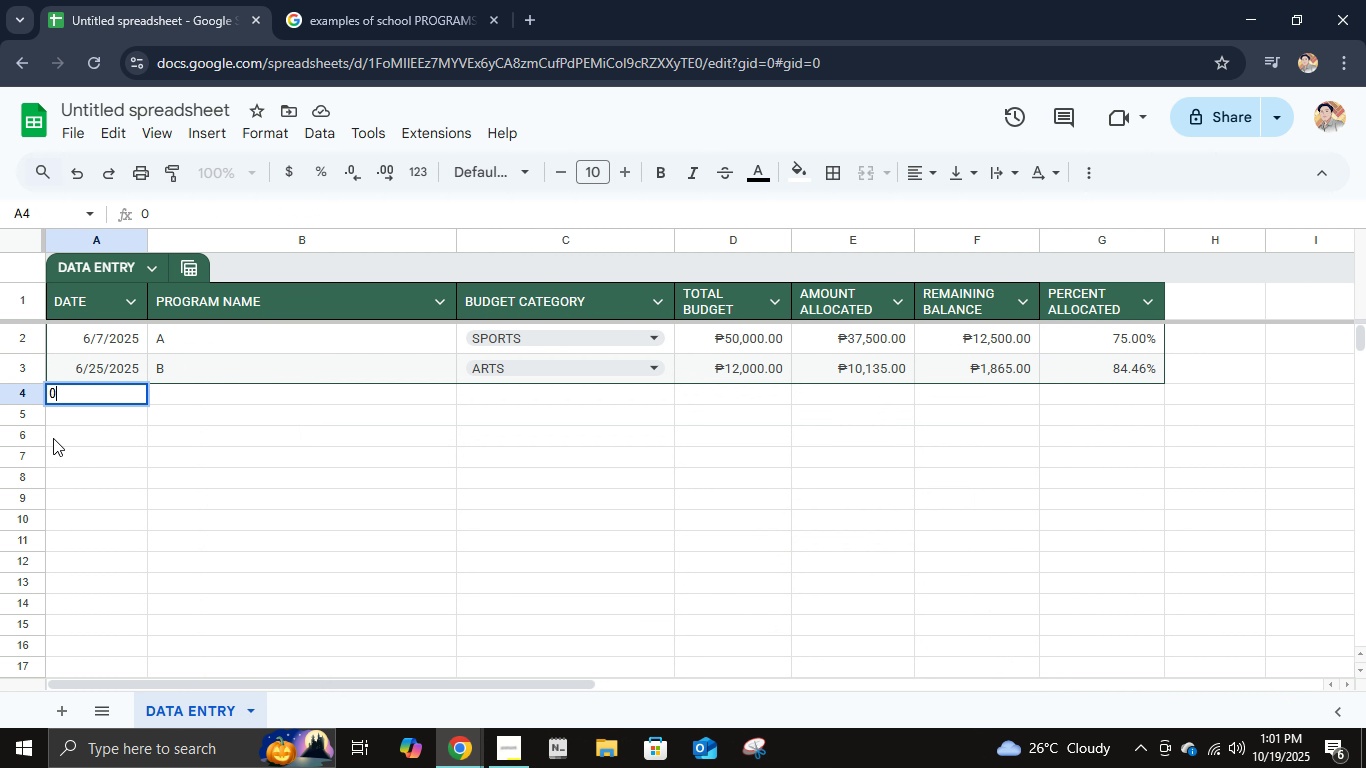 
key(Numpad0)
 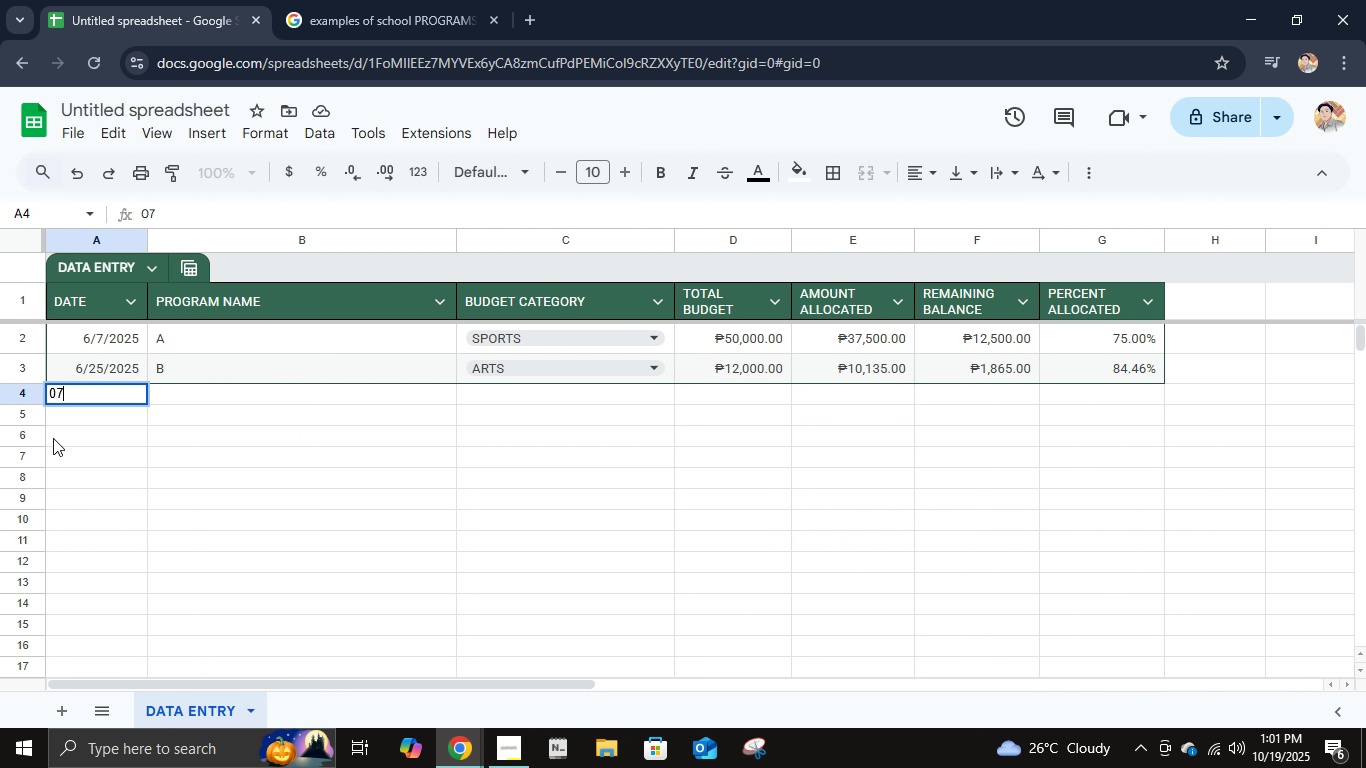 
key(Numpad7)
 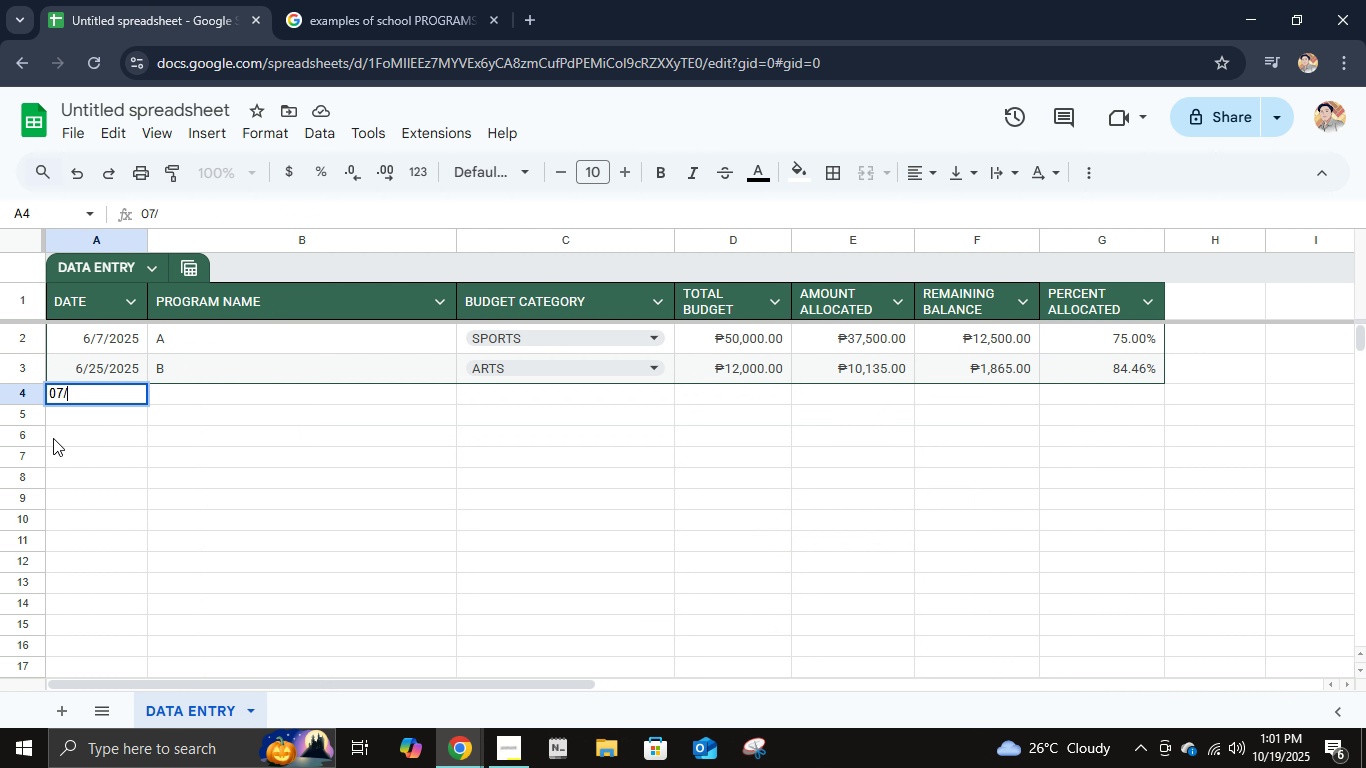 
key(NumpadDivide)
 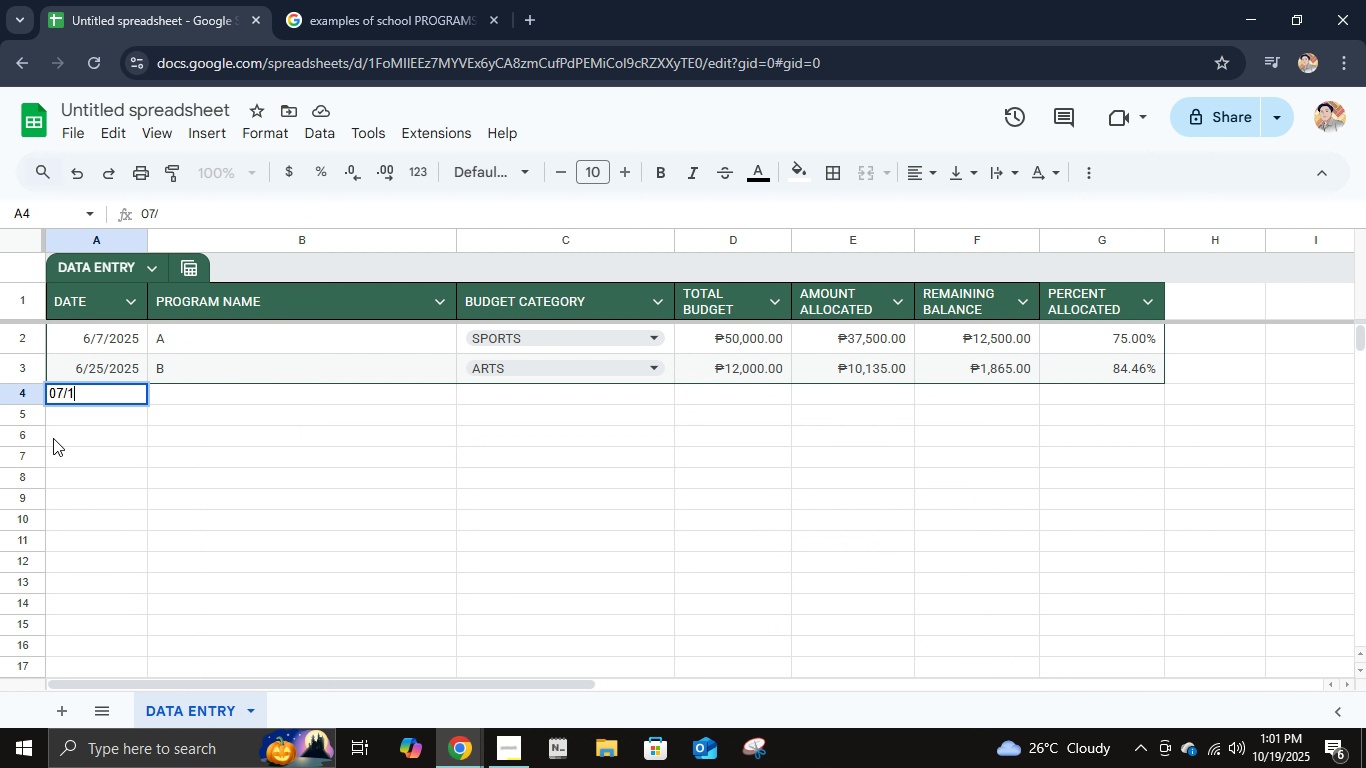 
key(Numpad1)
 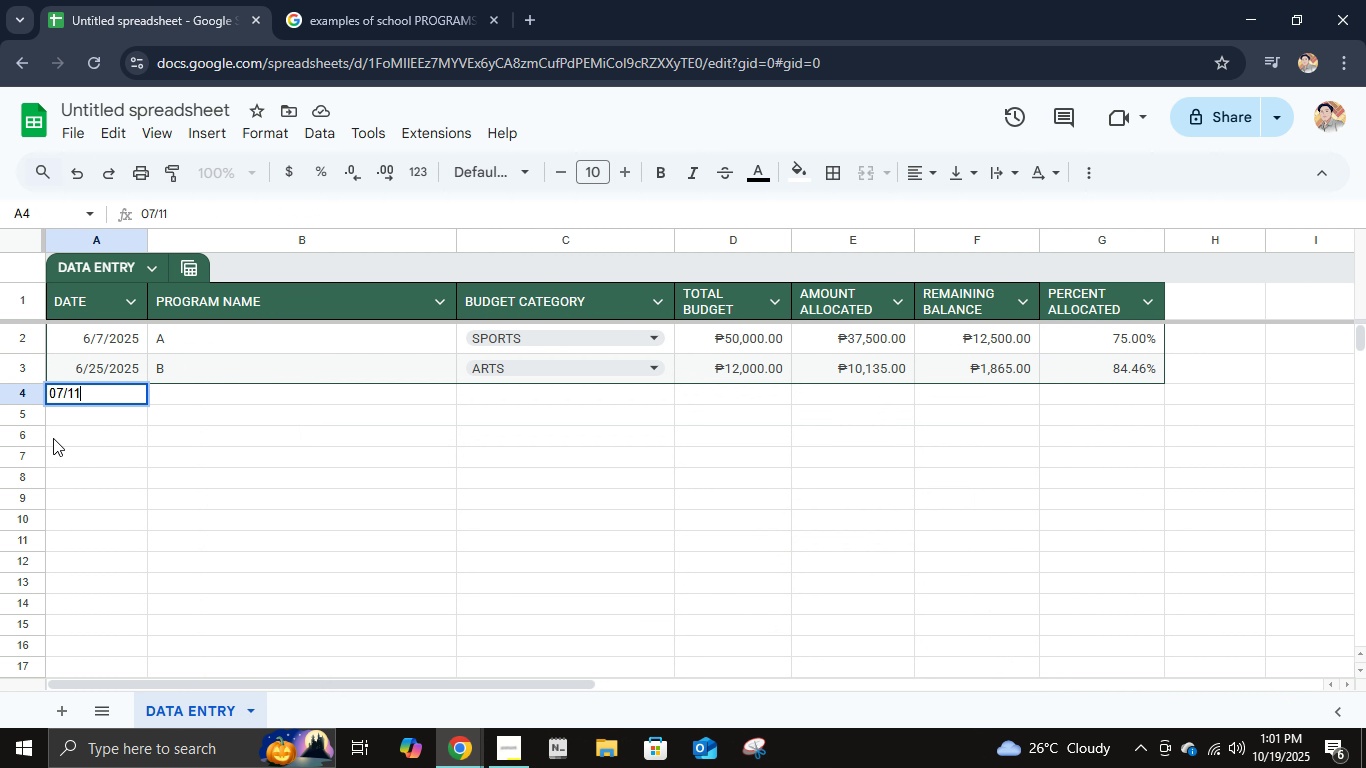 
key(Numpad1)
 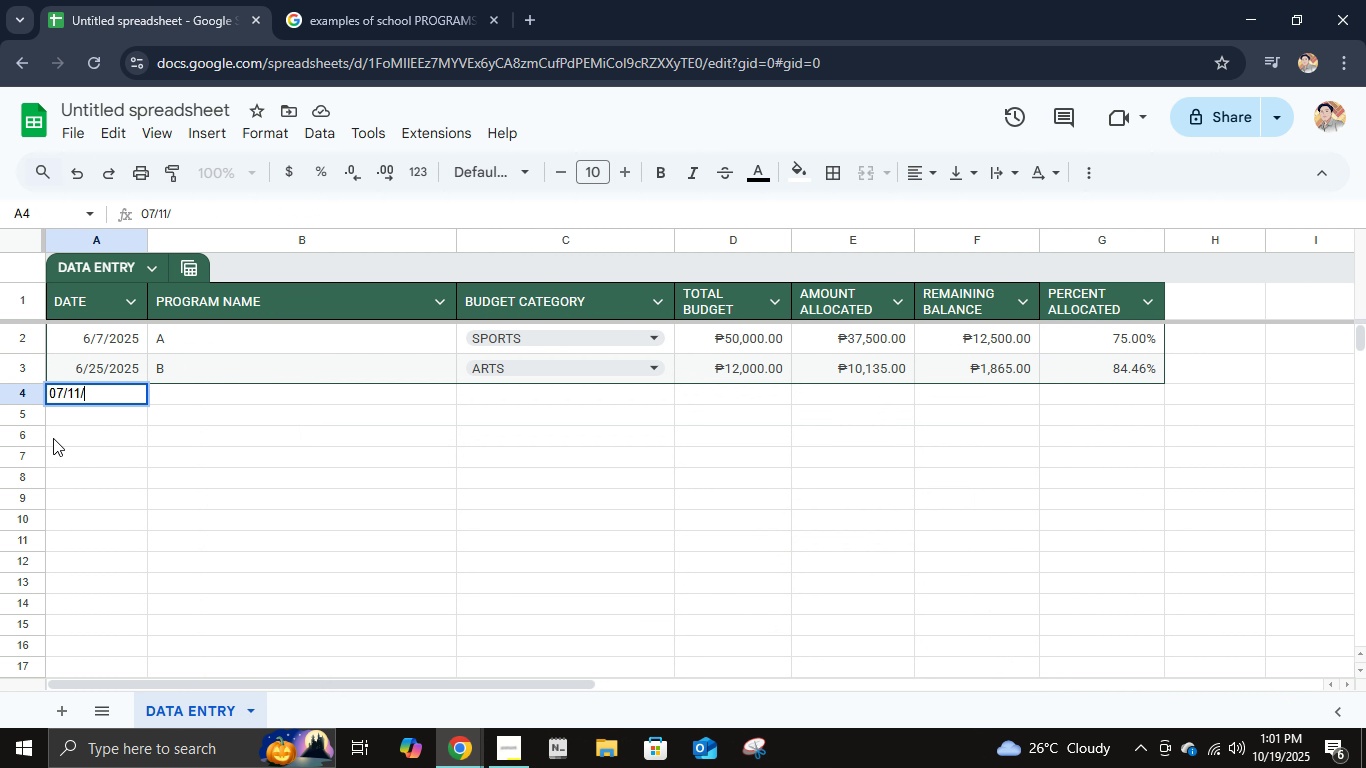 
key(NumpadDivide)
 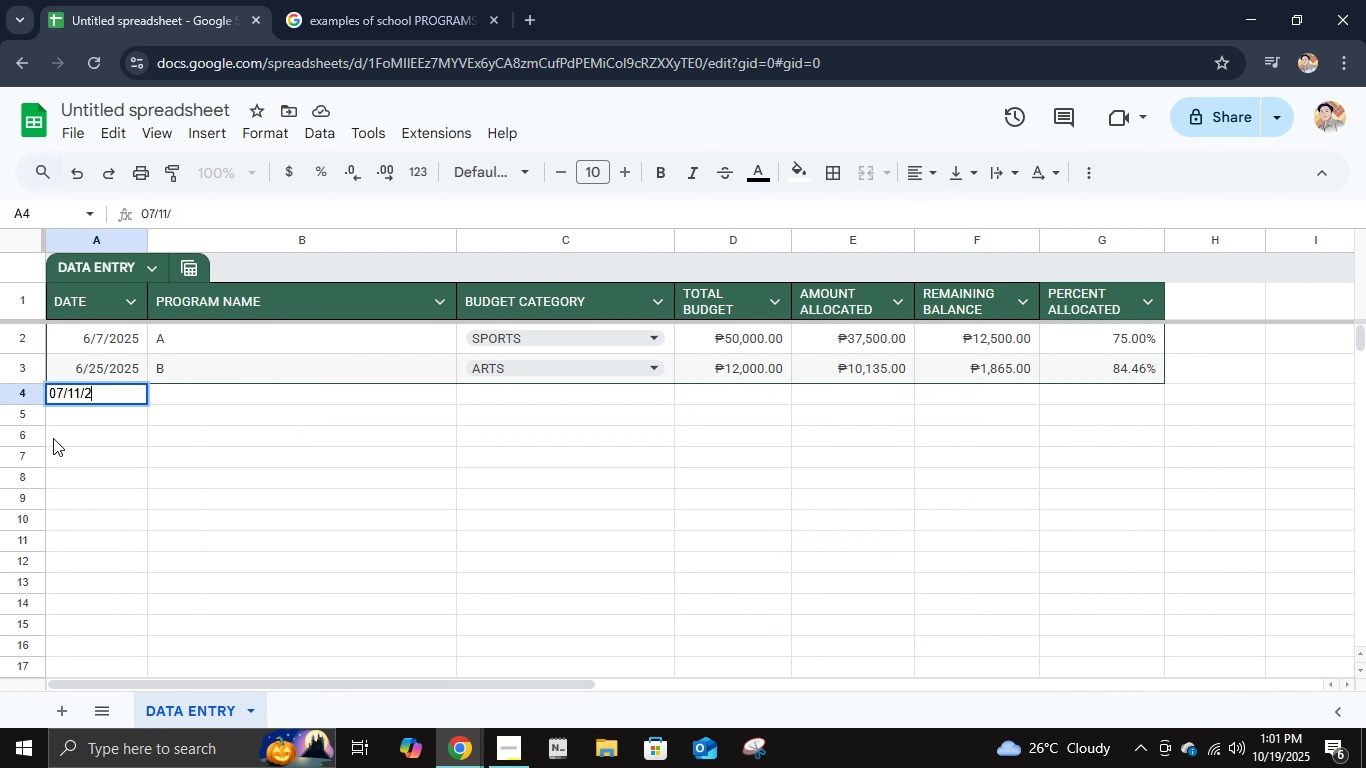 
key(Numpad2)
 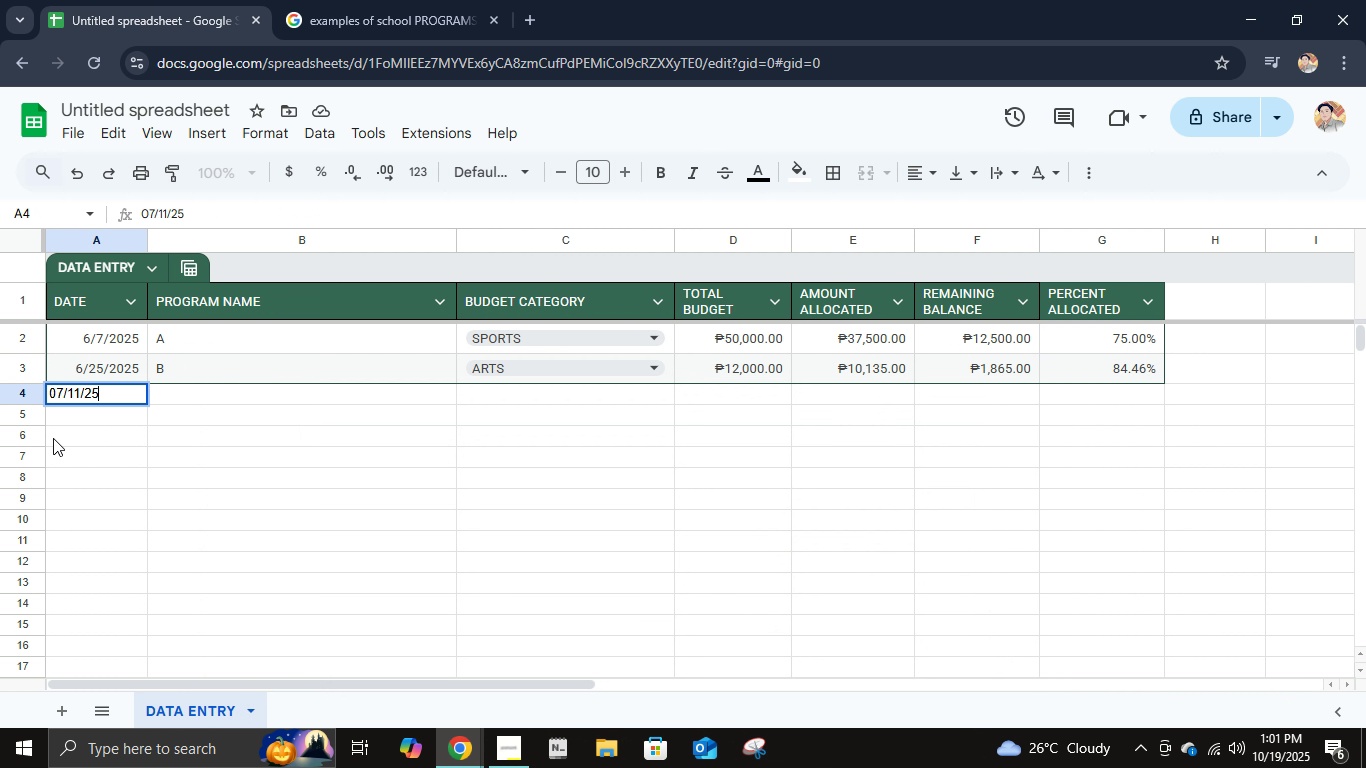 
key(Numpad5)
 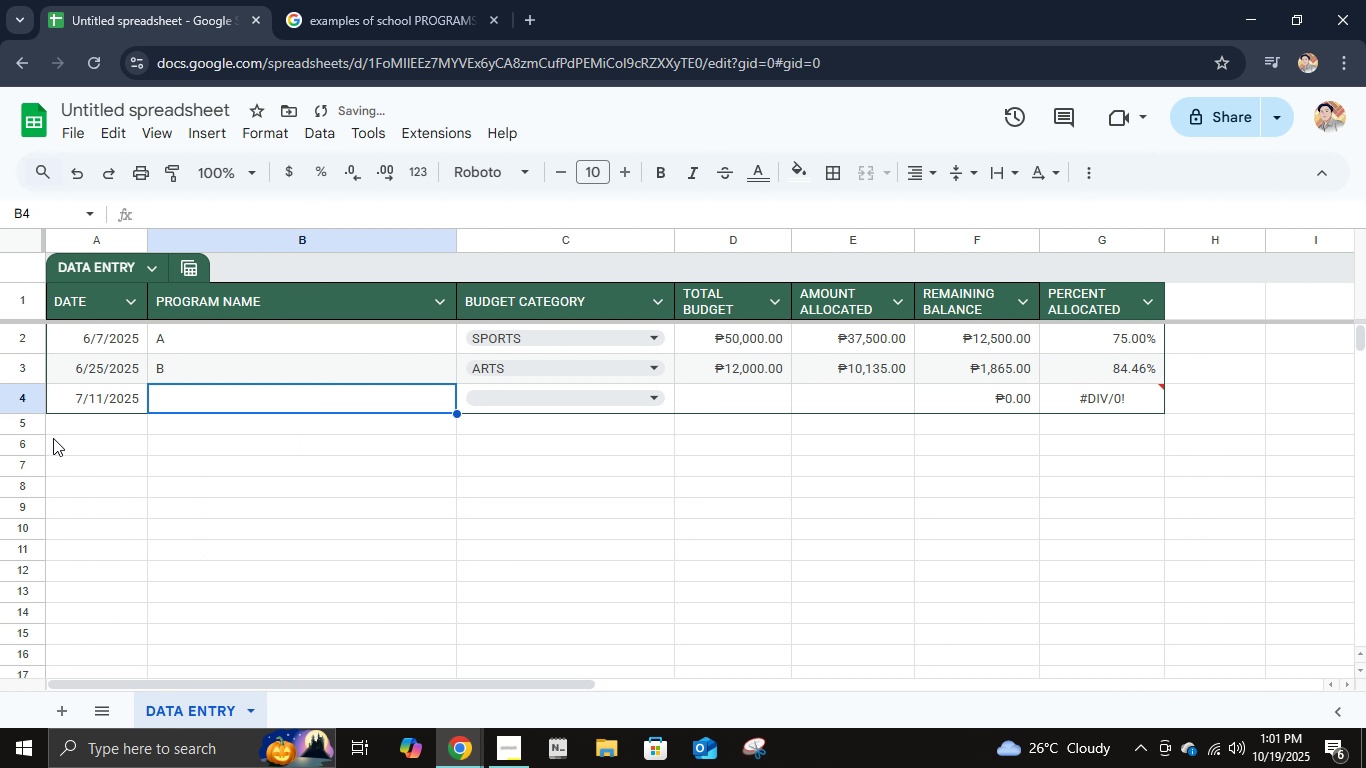 
key(Tab)
 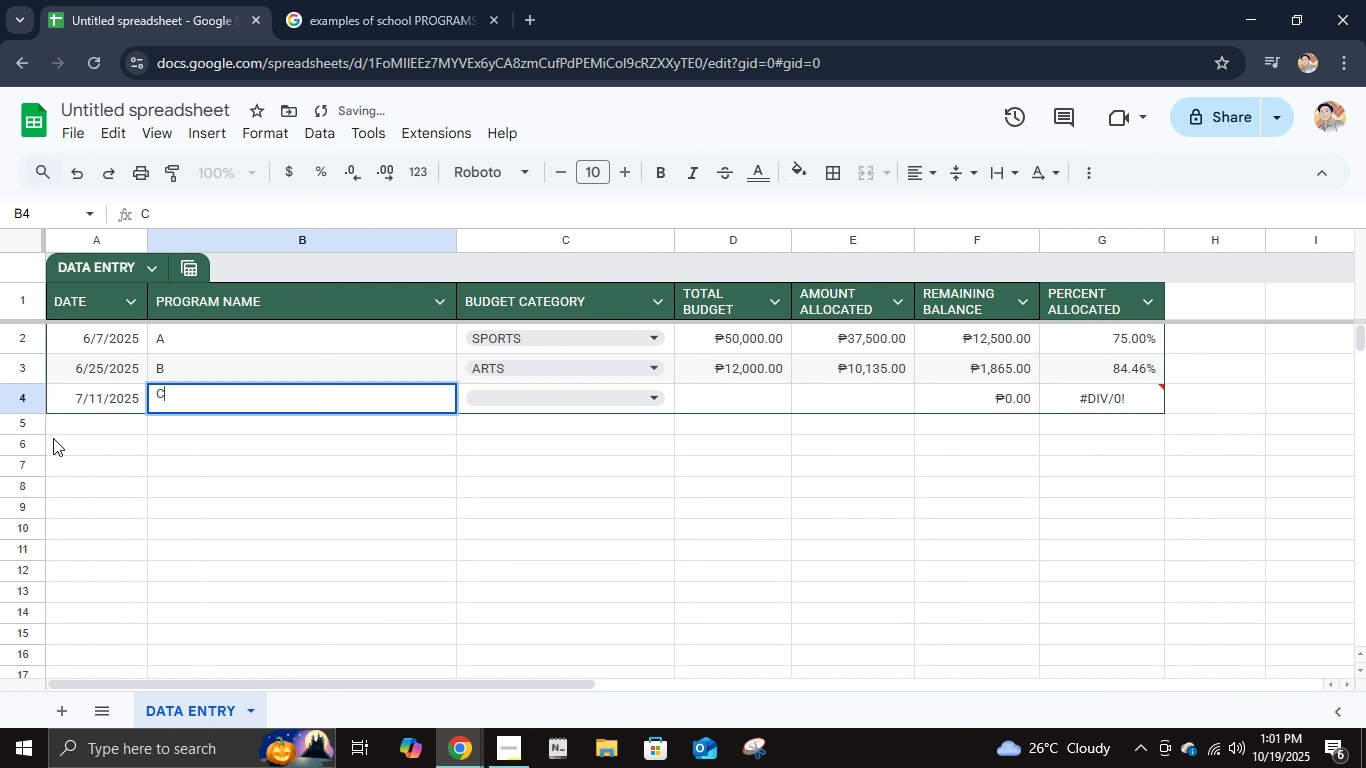 
key(C)
 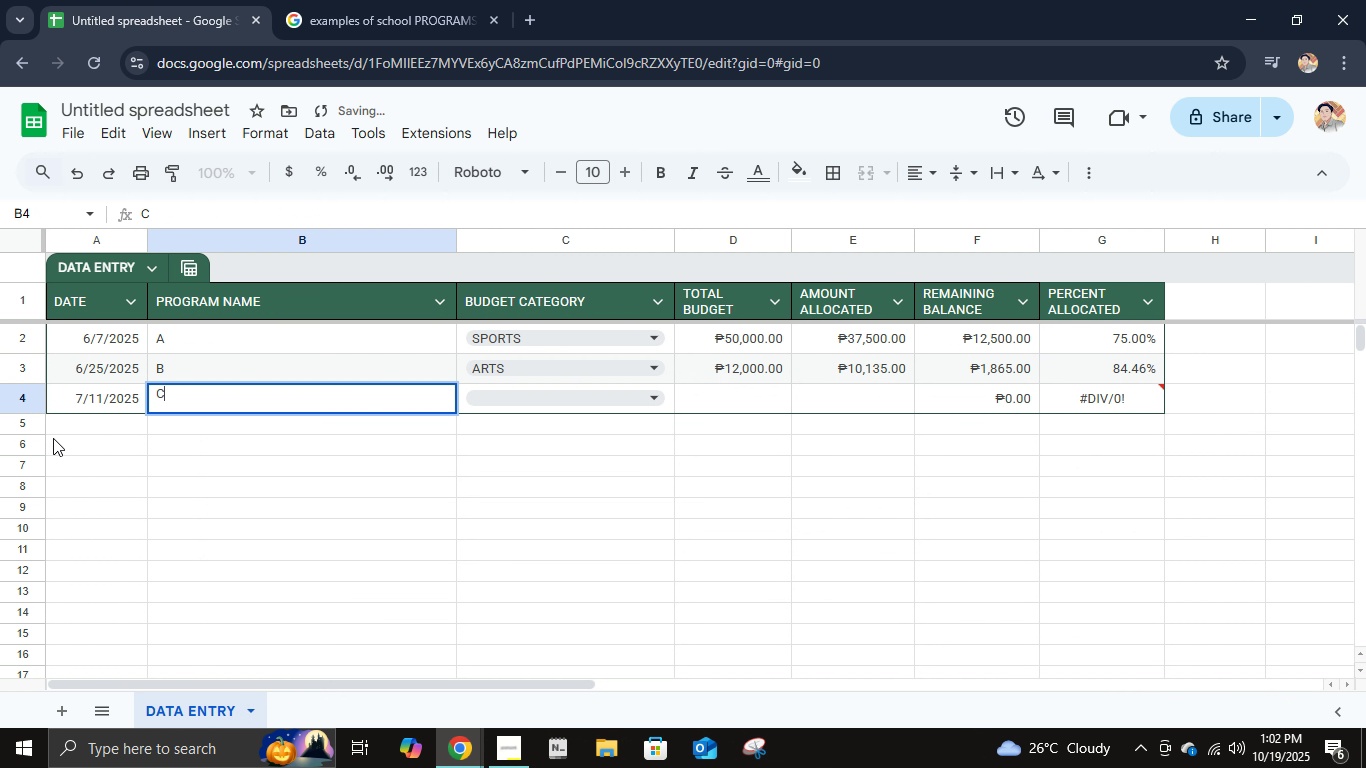 
key(Tab)
 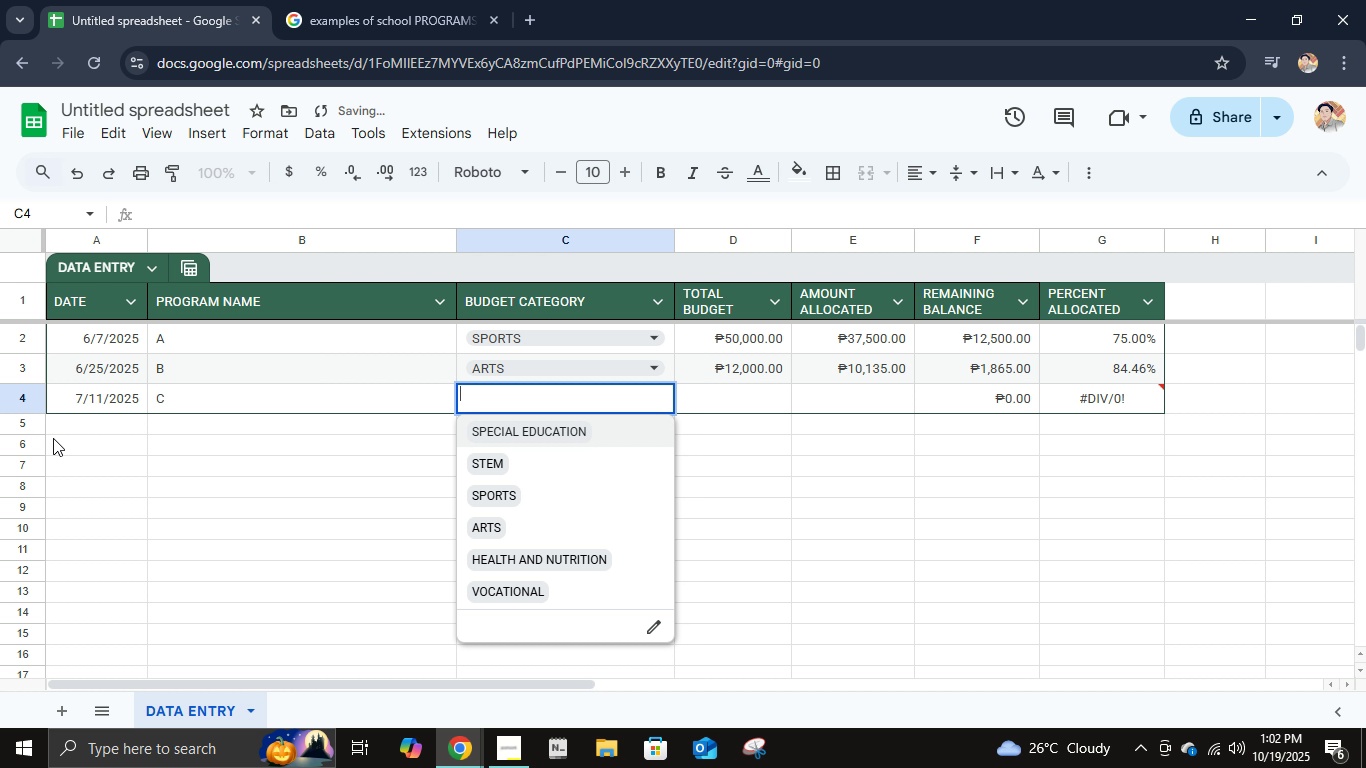 
key(Enter)
 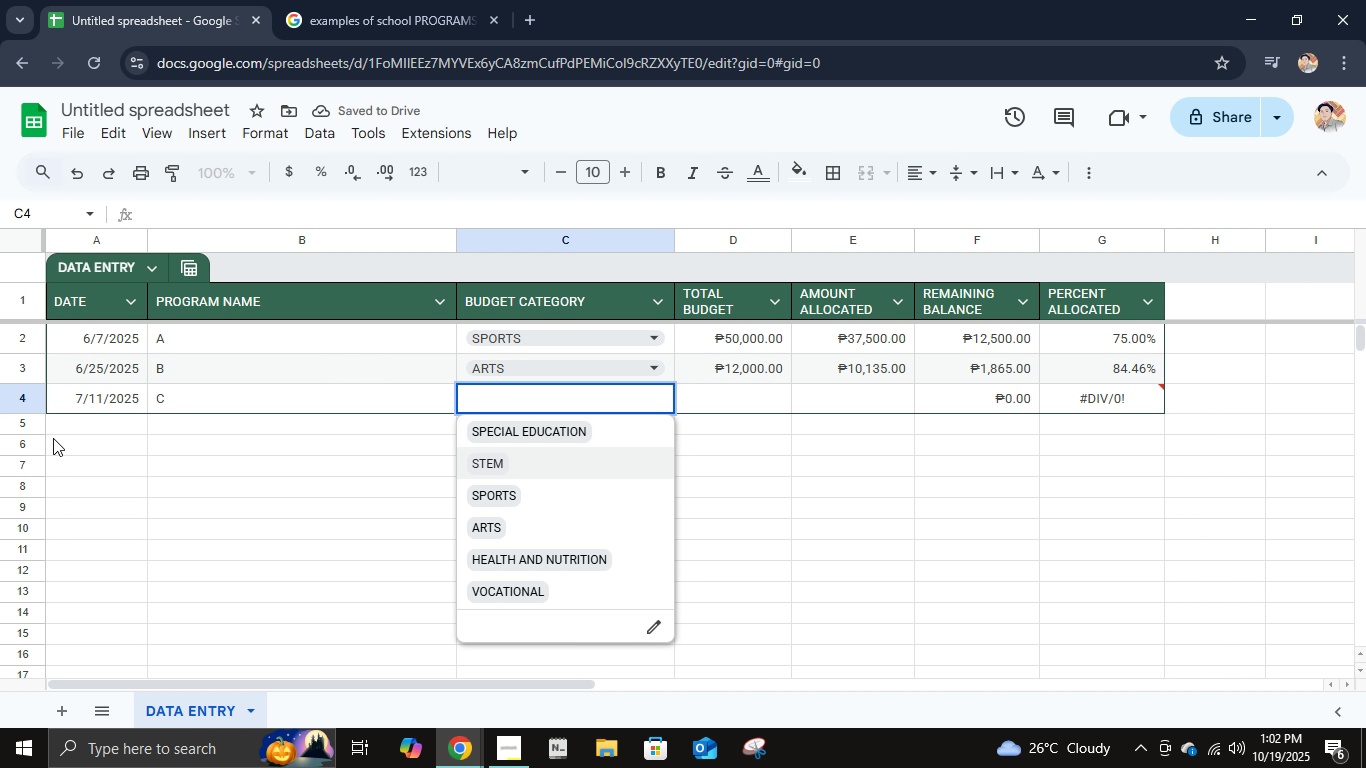 
key(ArrowDown)
 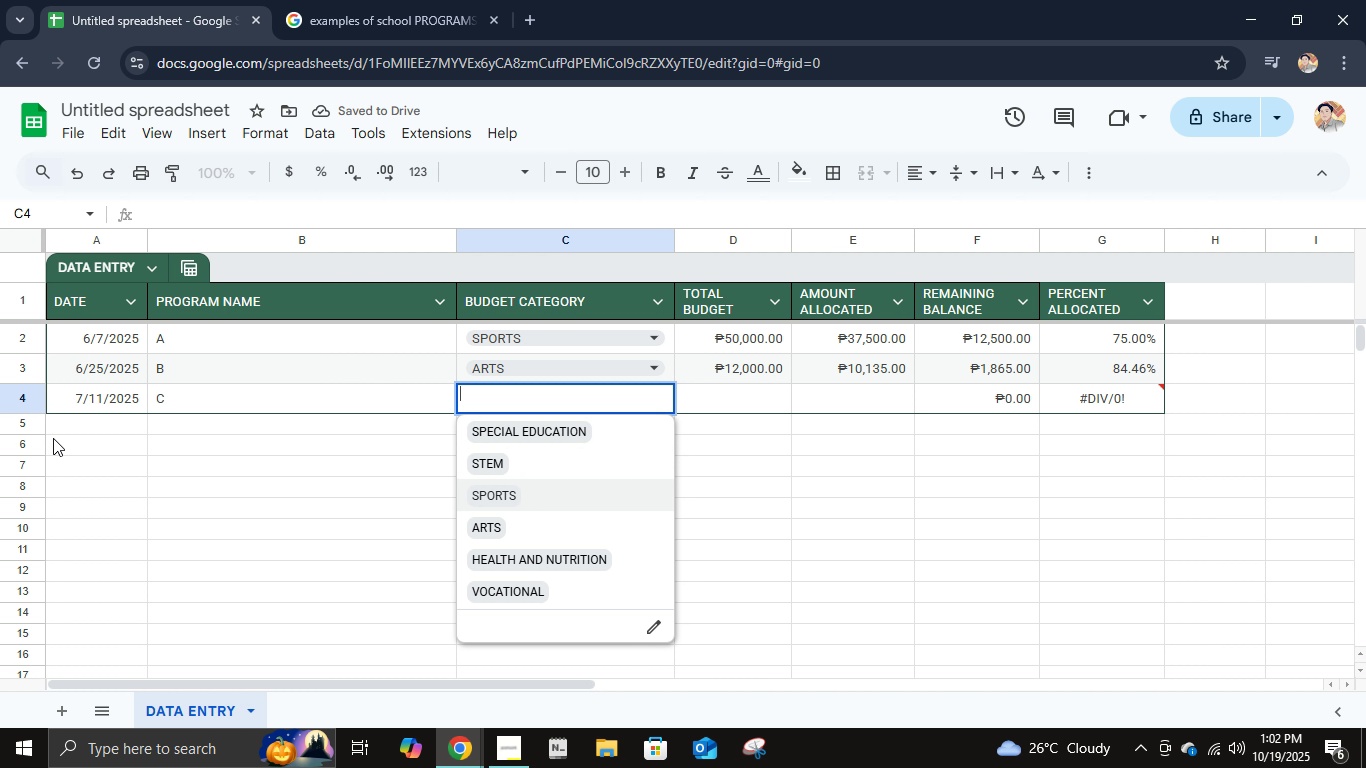 
key(ArrowDown)
 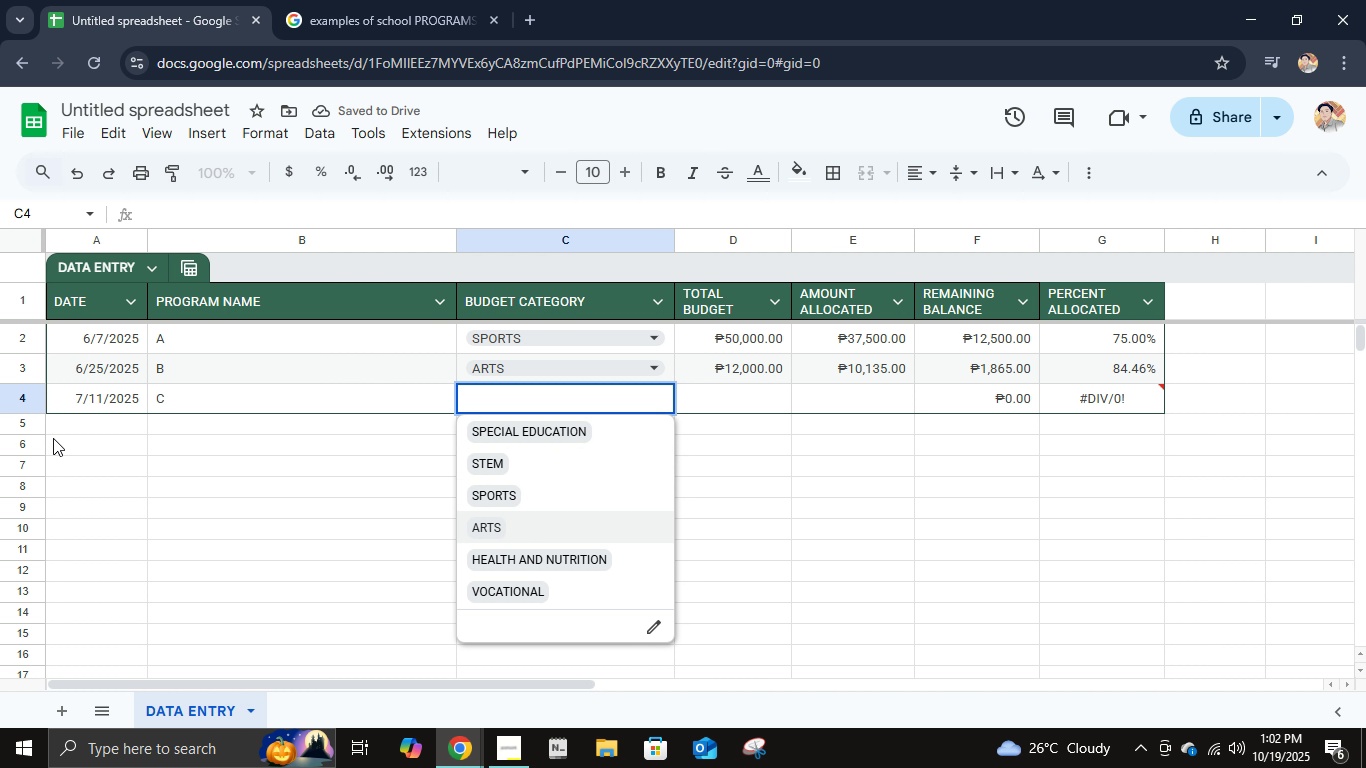 
key(ArrowDown)
 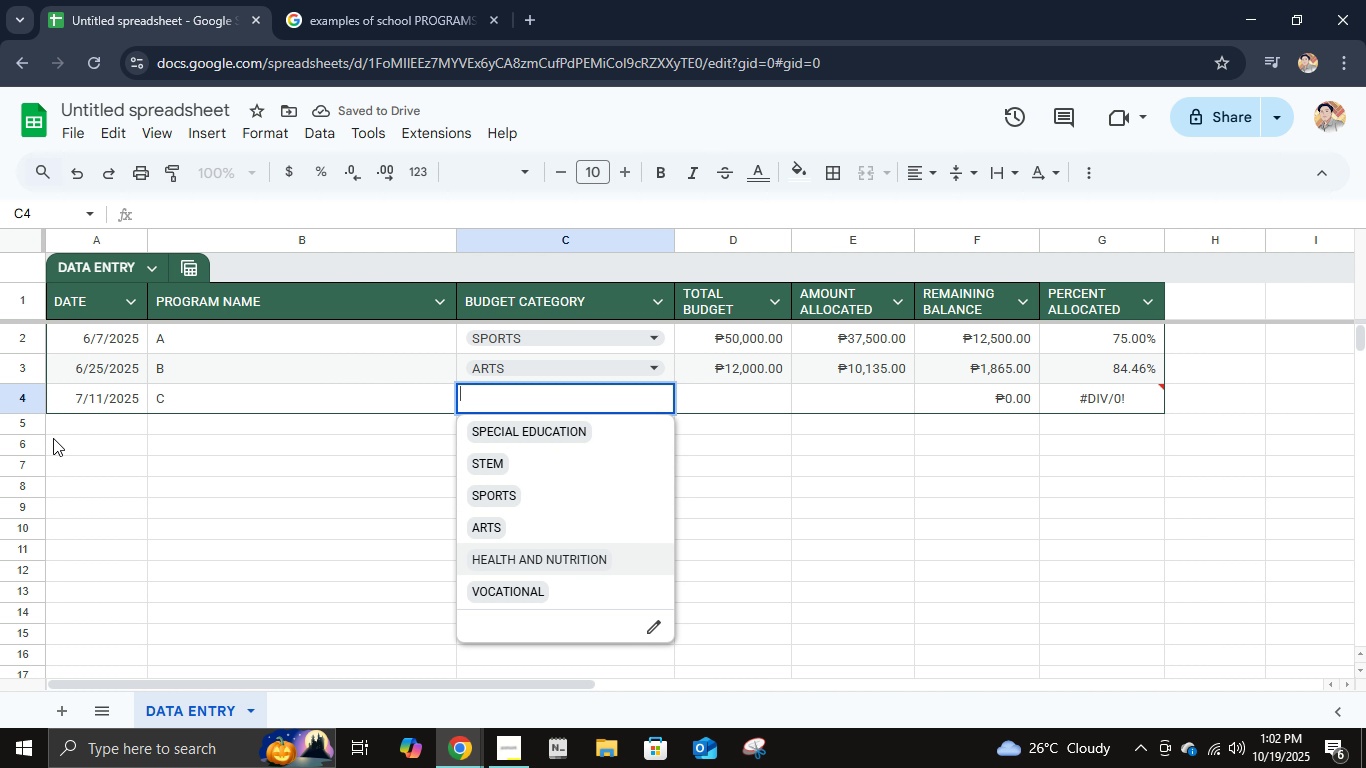 
key(ArrowDown)
 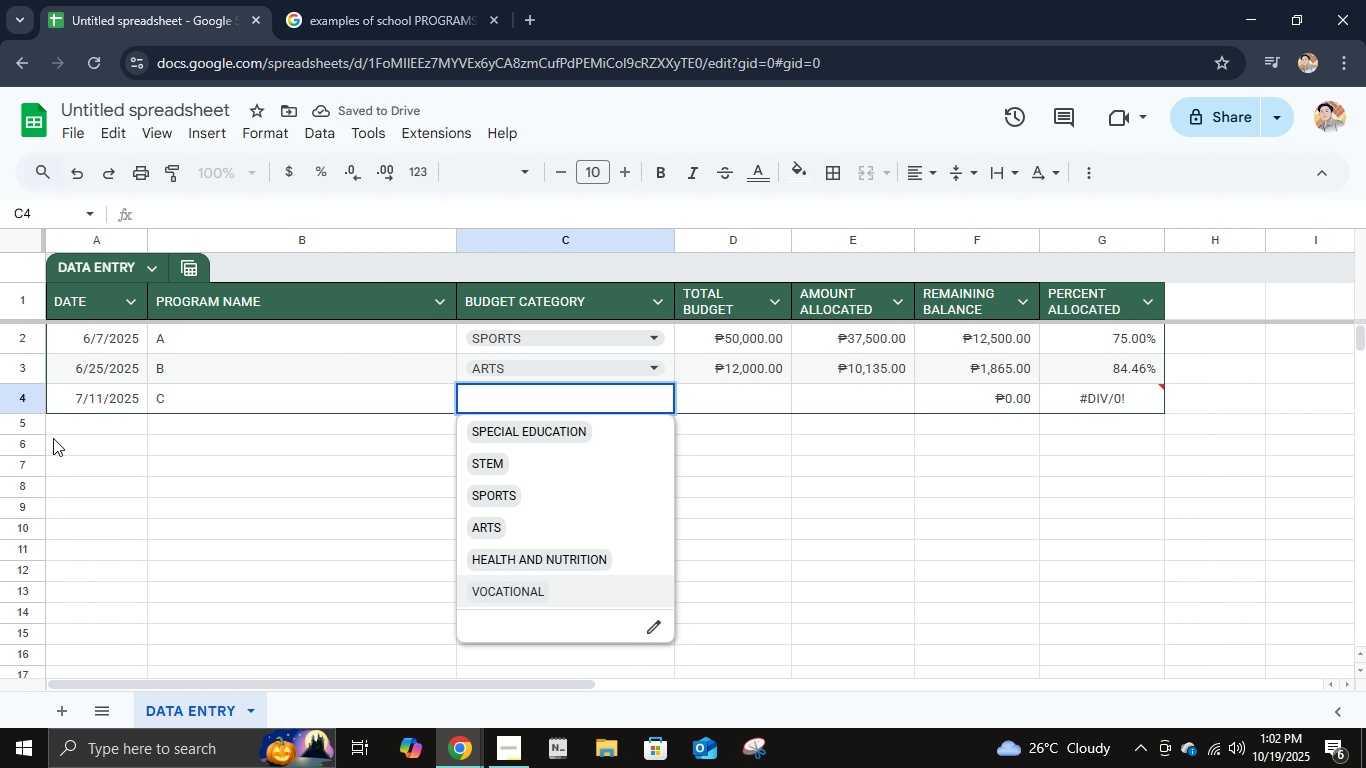 
key(ArrowDown)
 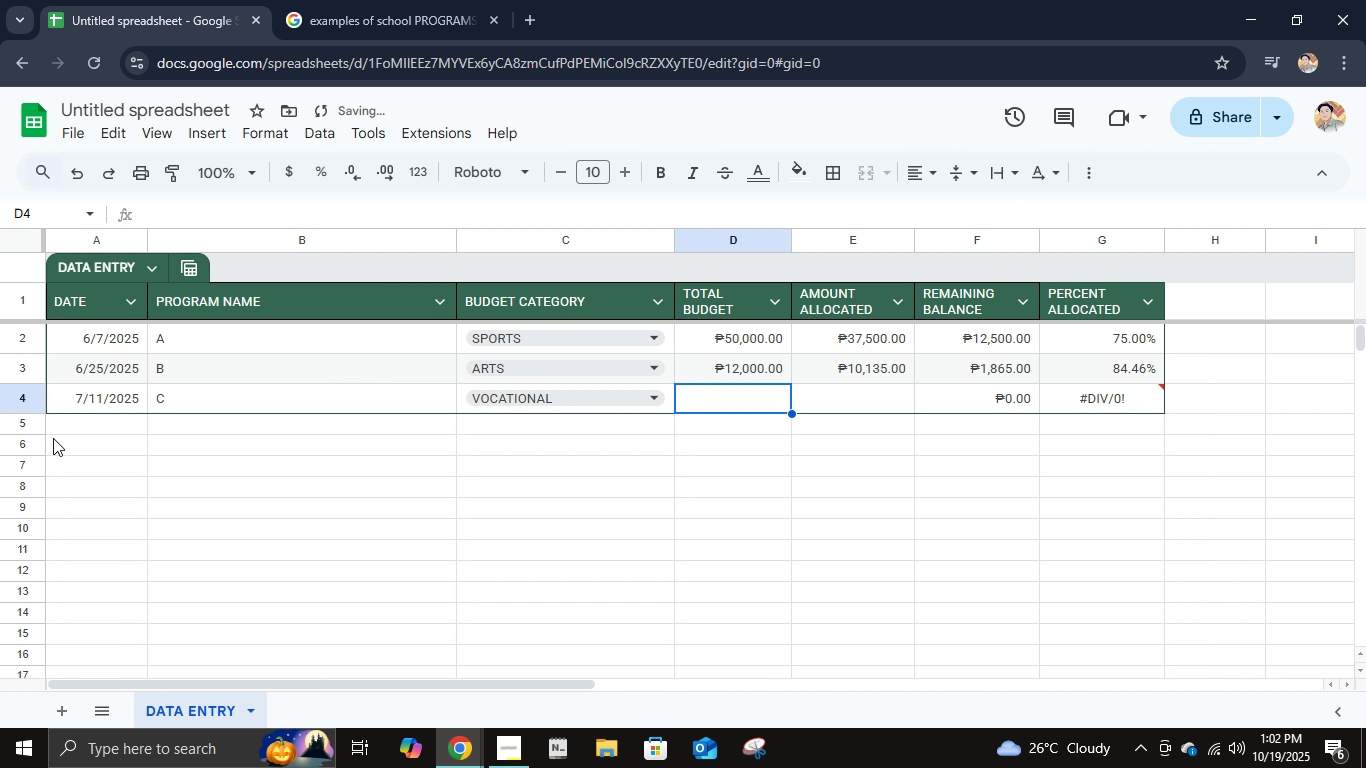 
key(Tab)
 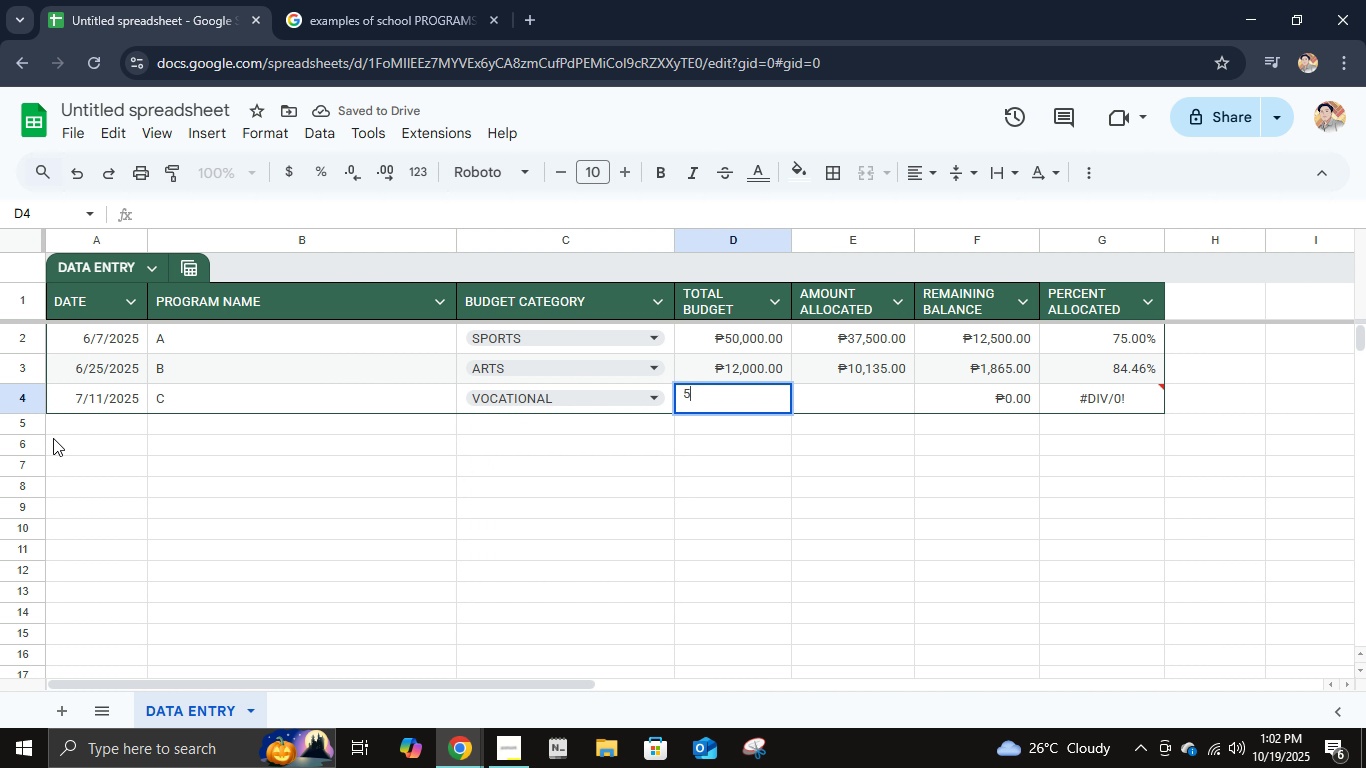 
key(Numpad5)
 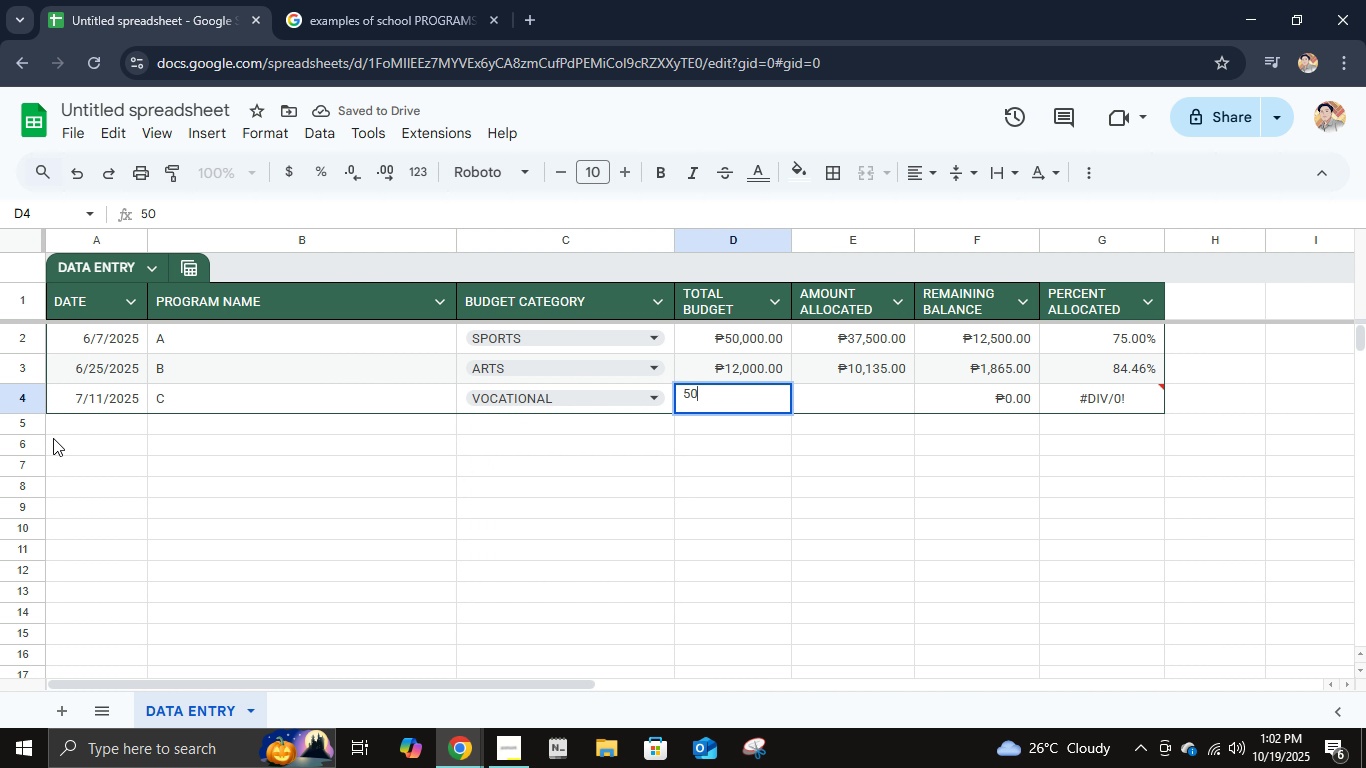 
key(Numpad0)
 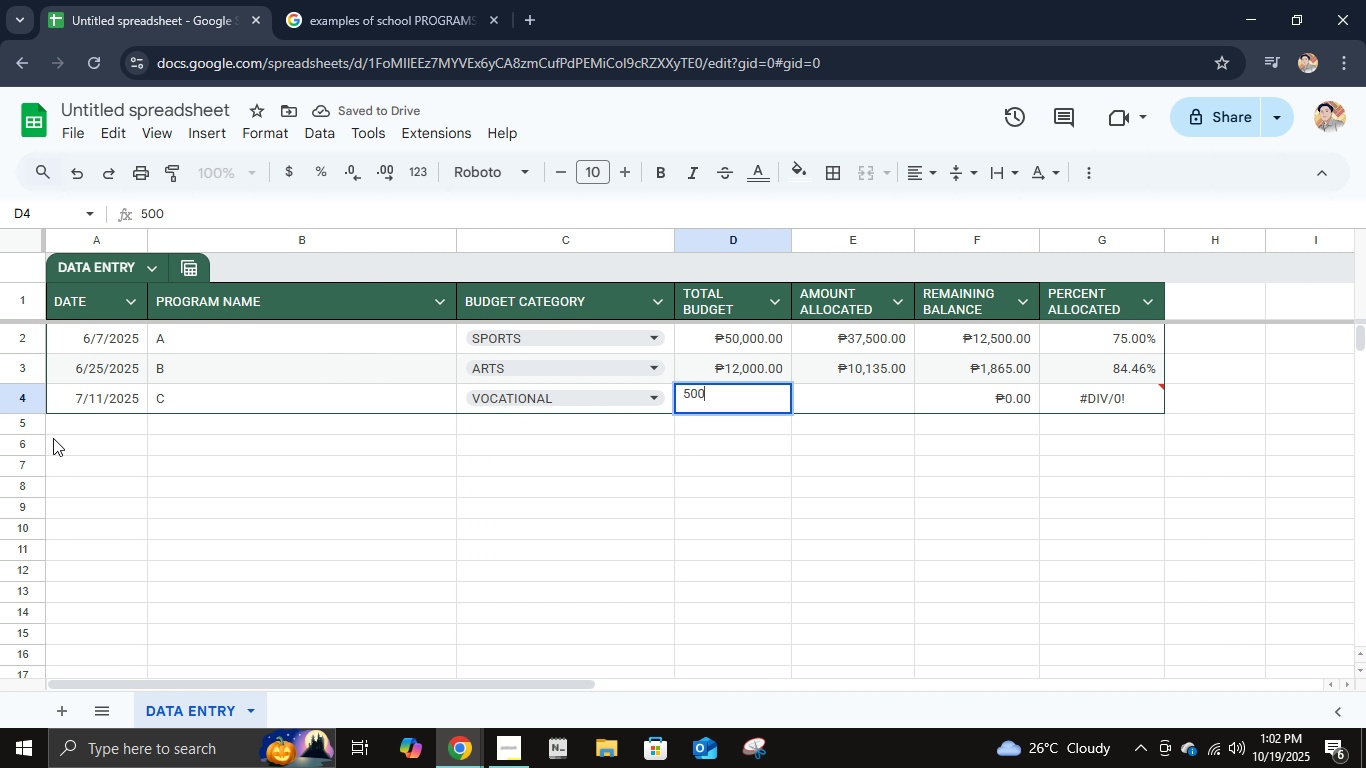 
key(Numpad0)
 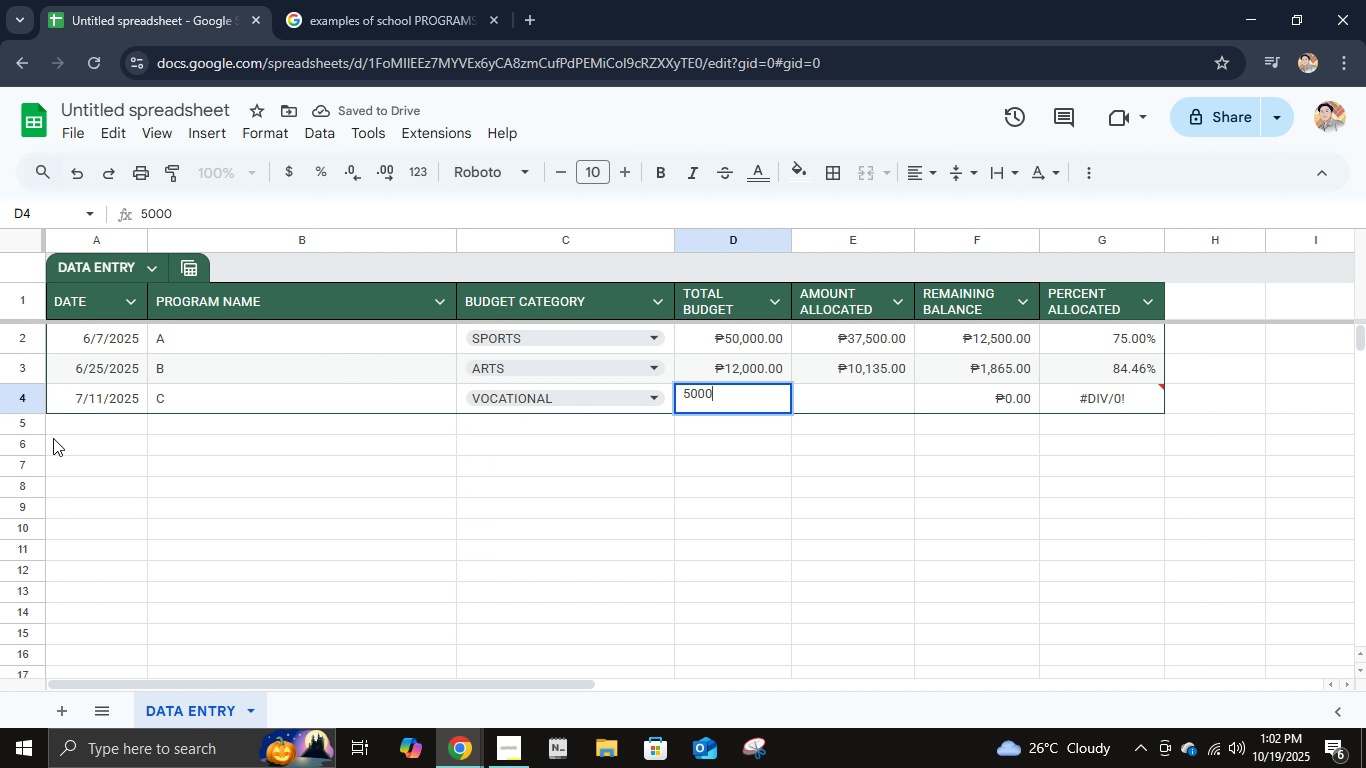 
key(Numpad0)
 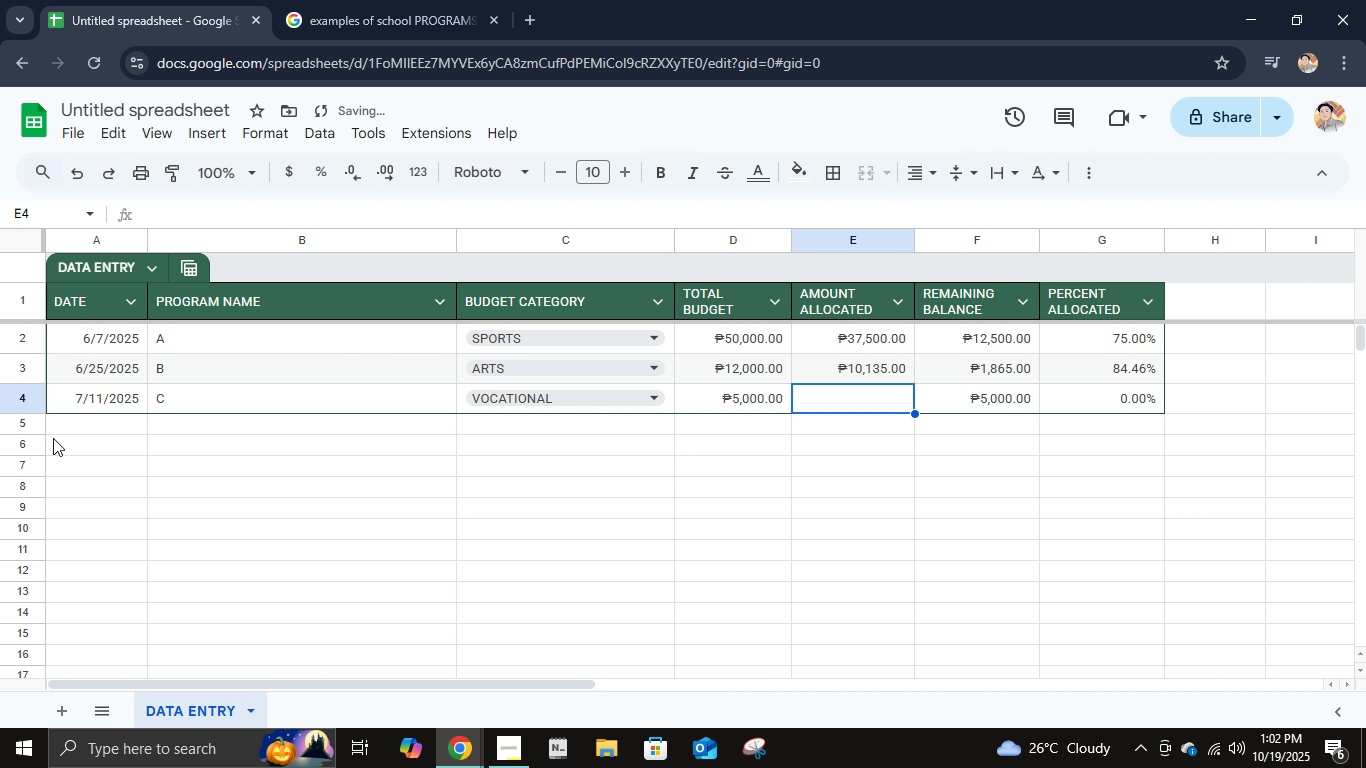 
key(Tab)
 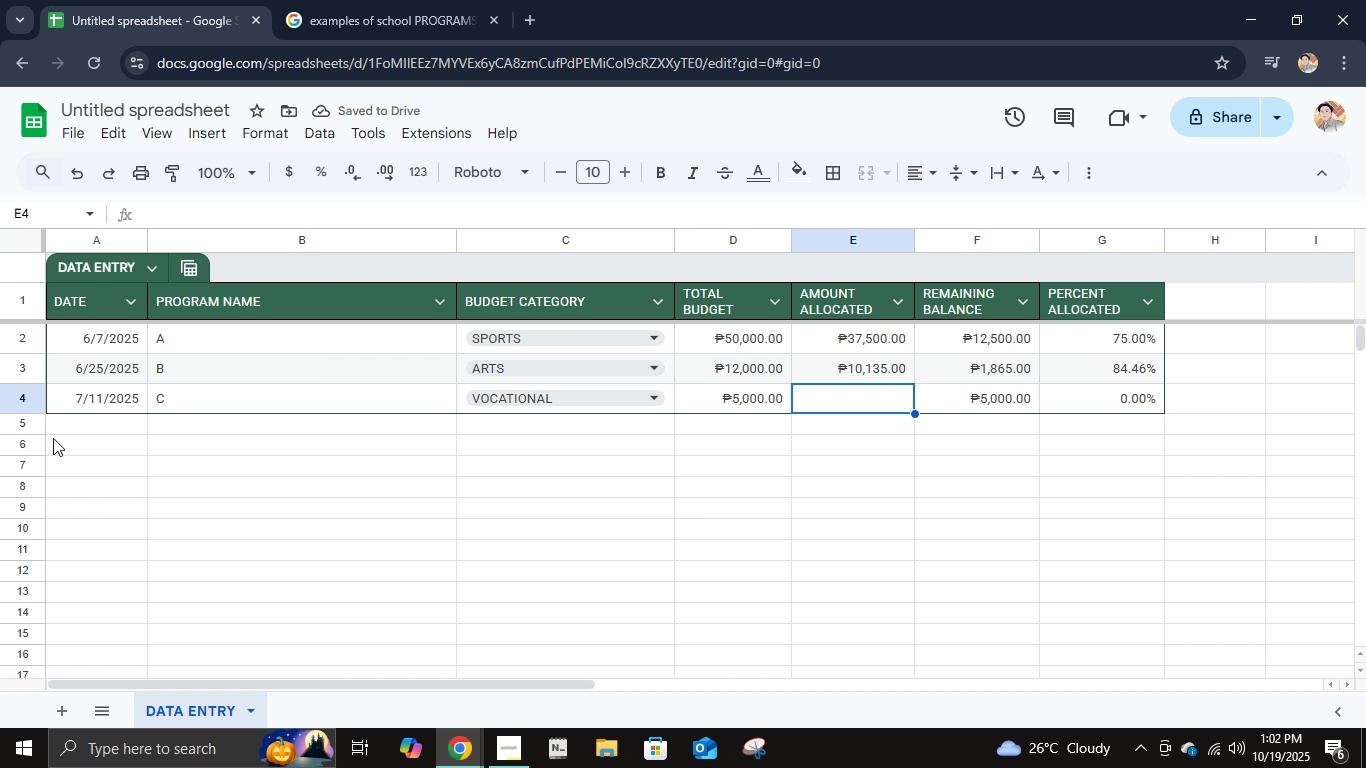 
key(ArrowLeft)
 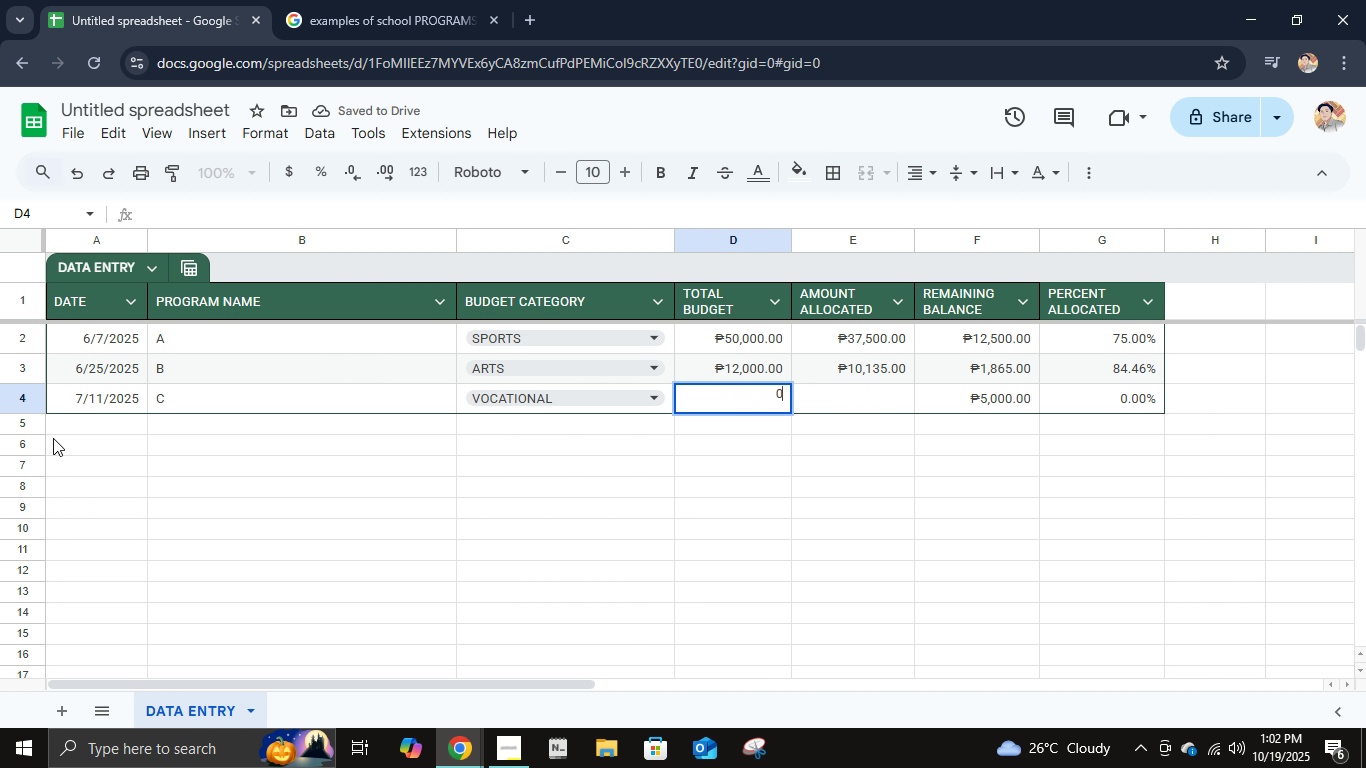 
key(Numpad0)
 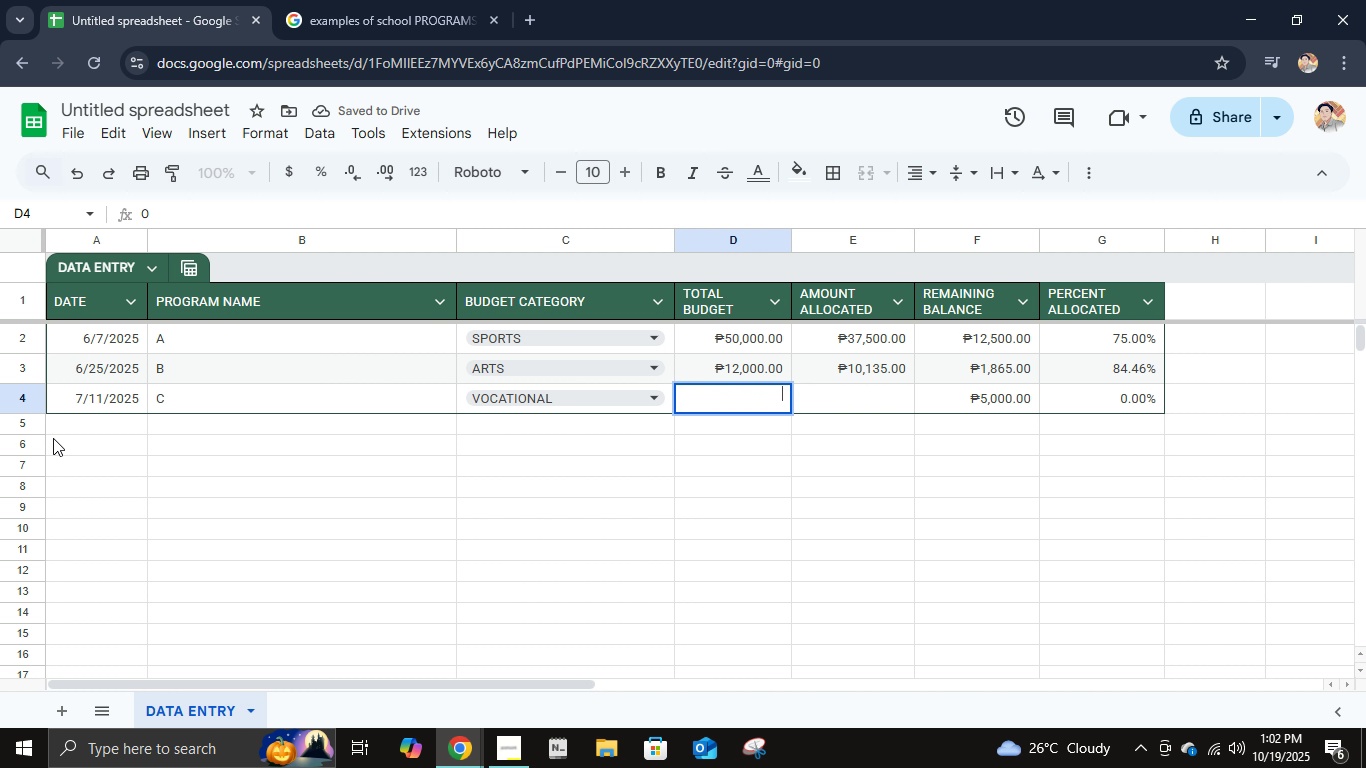 
key(Backspace)
 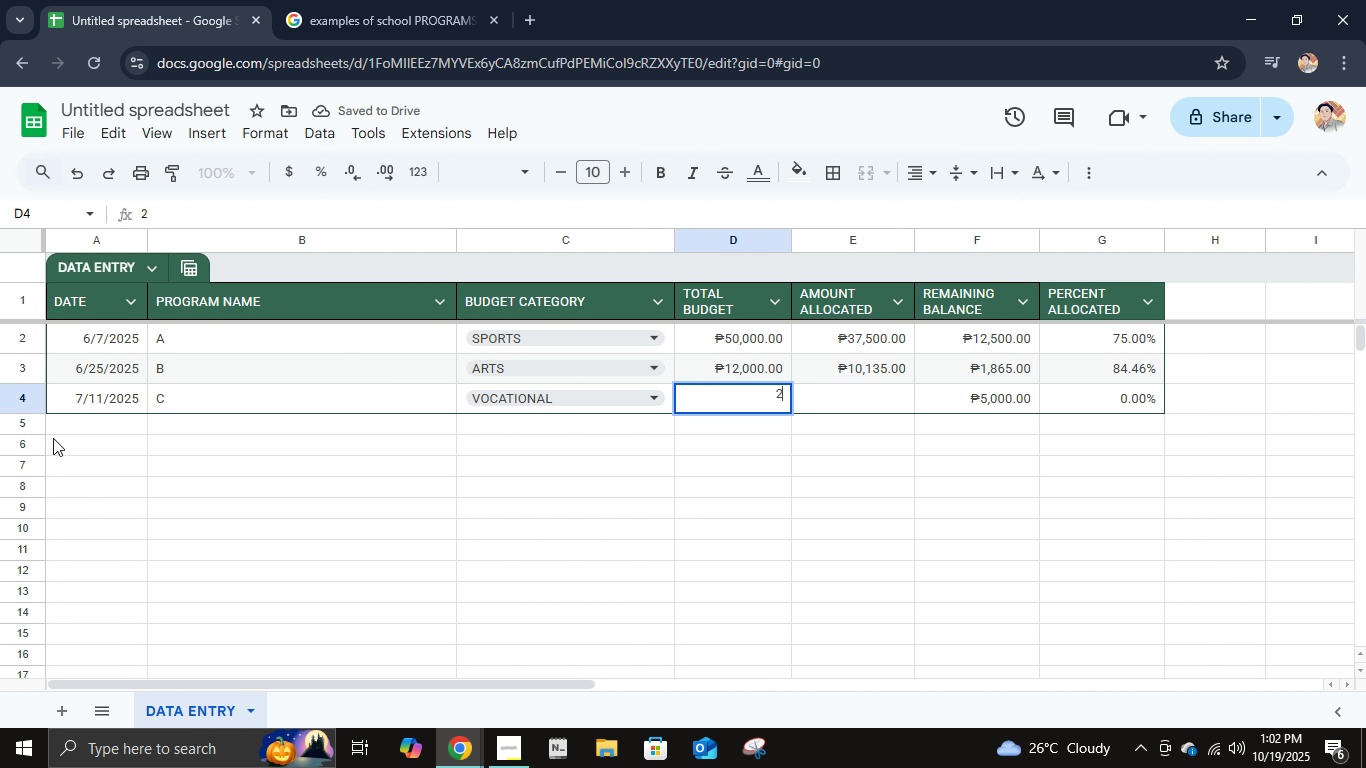 
key(Numpad2)
 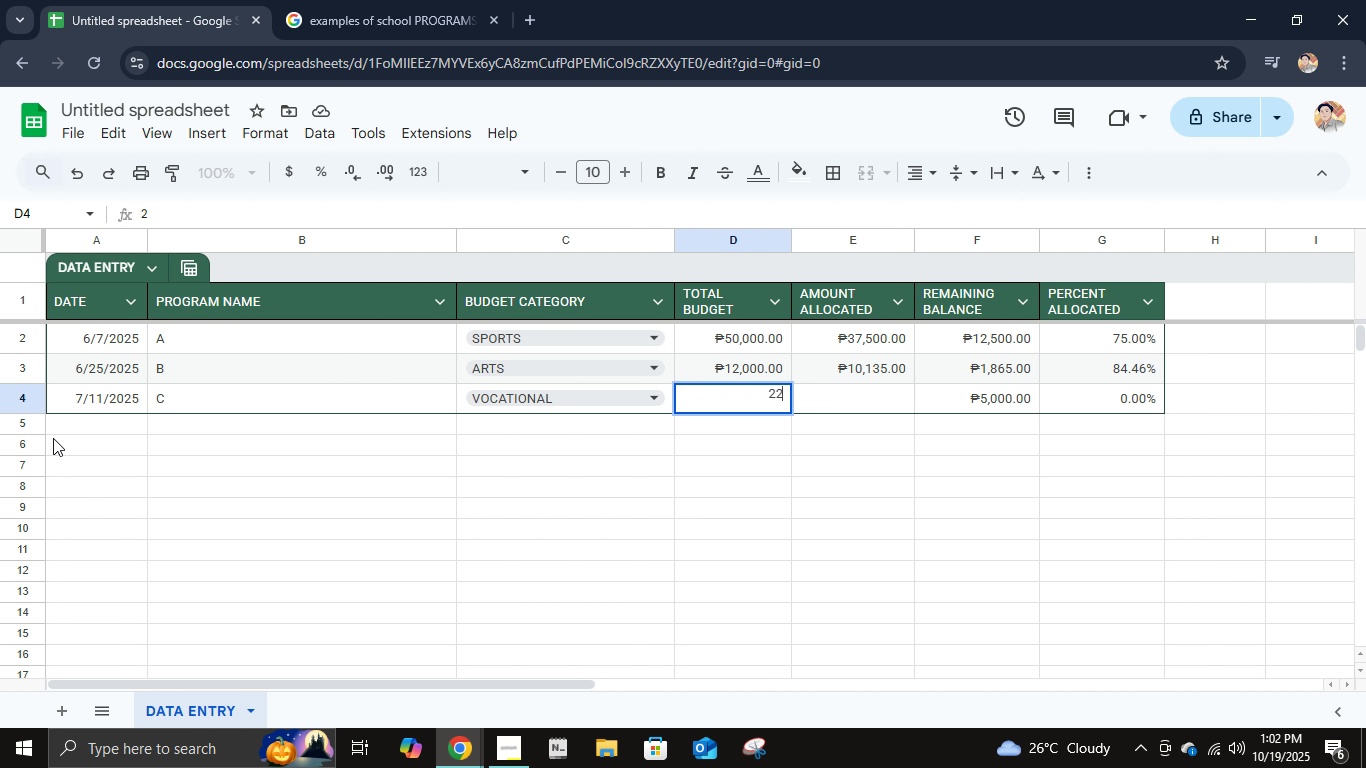 
key(Numpad2)
 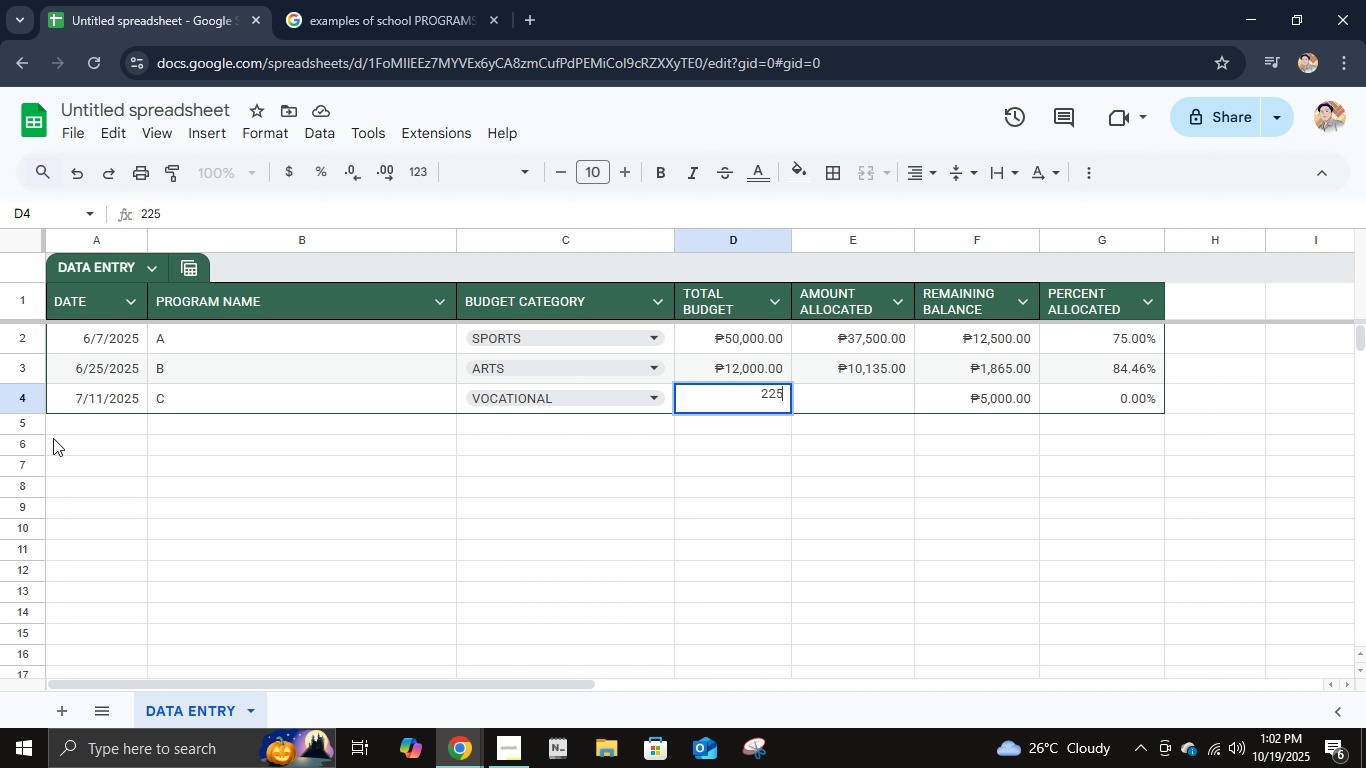 
key(Numpad5)
 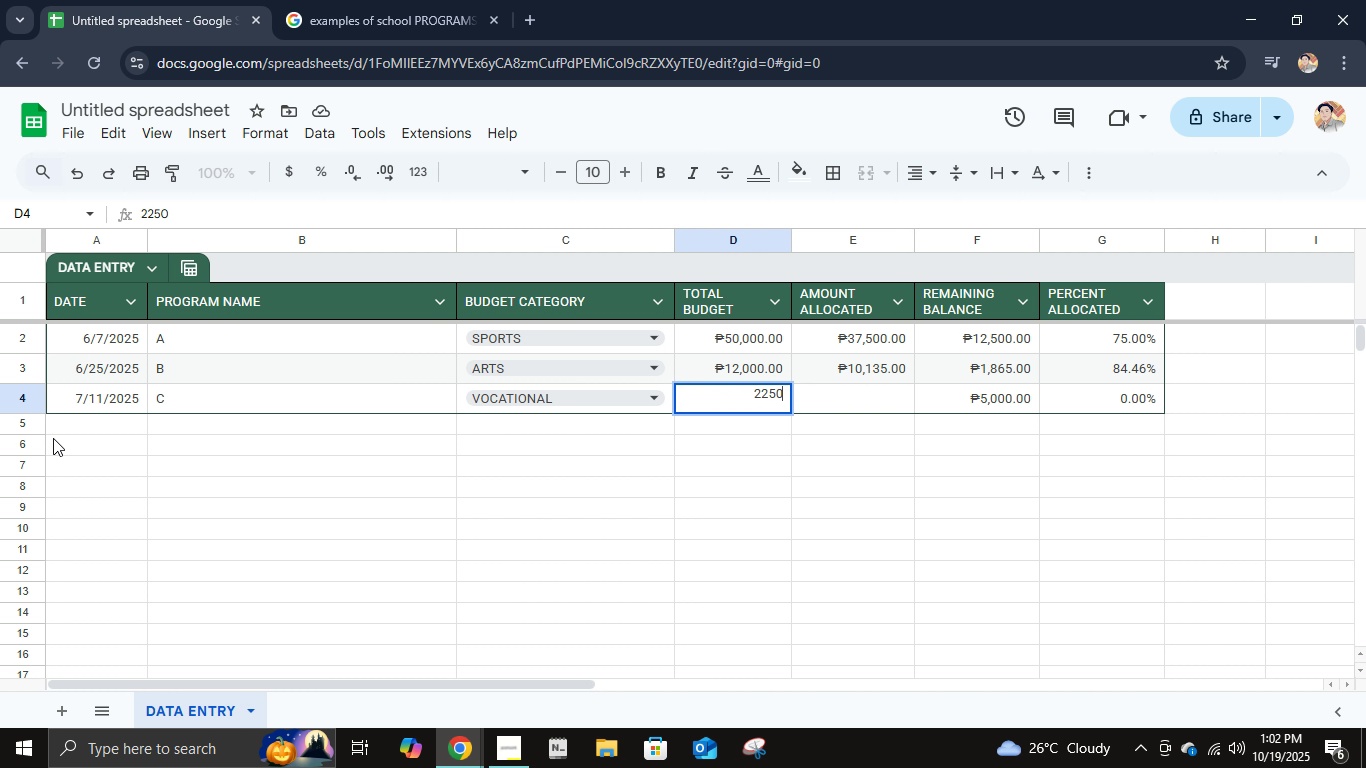 
key(Numpad0)
 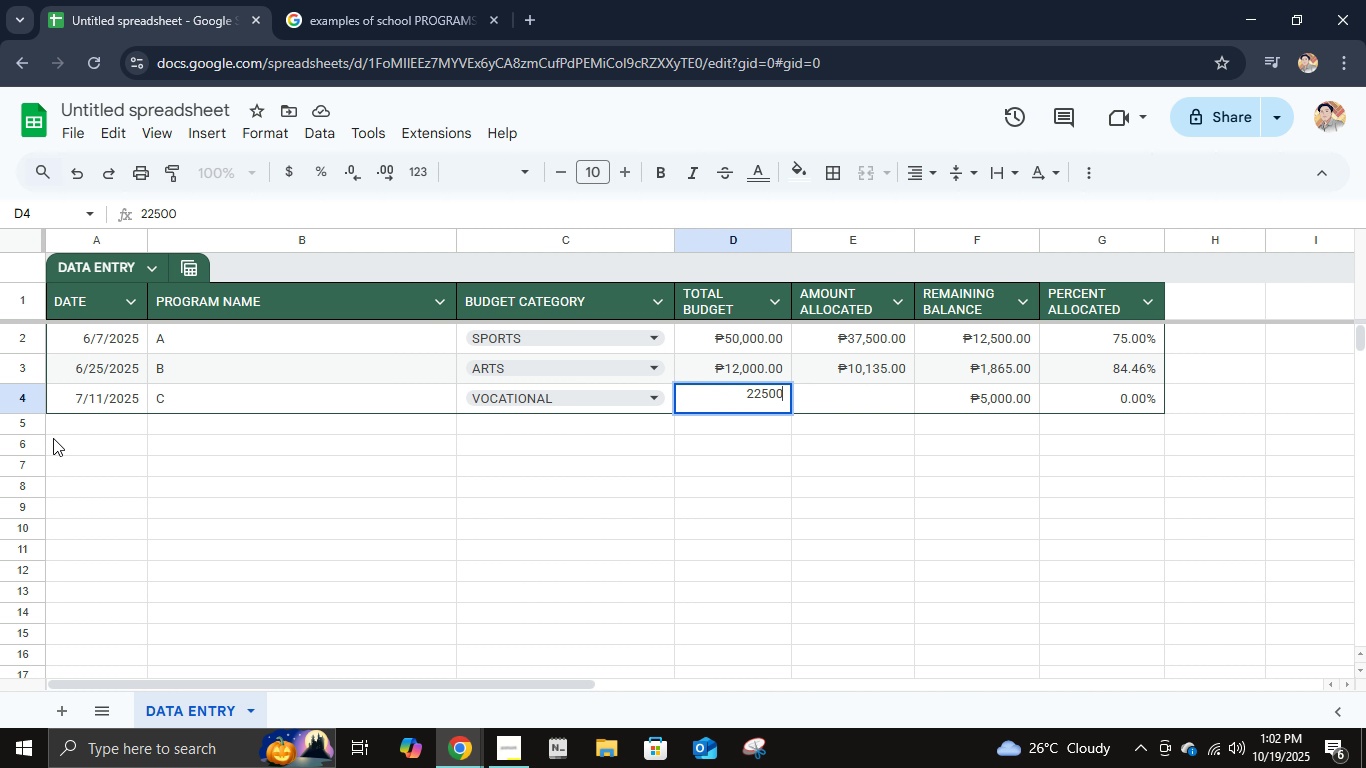 
key(Numpad0)
 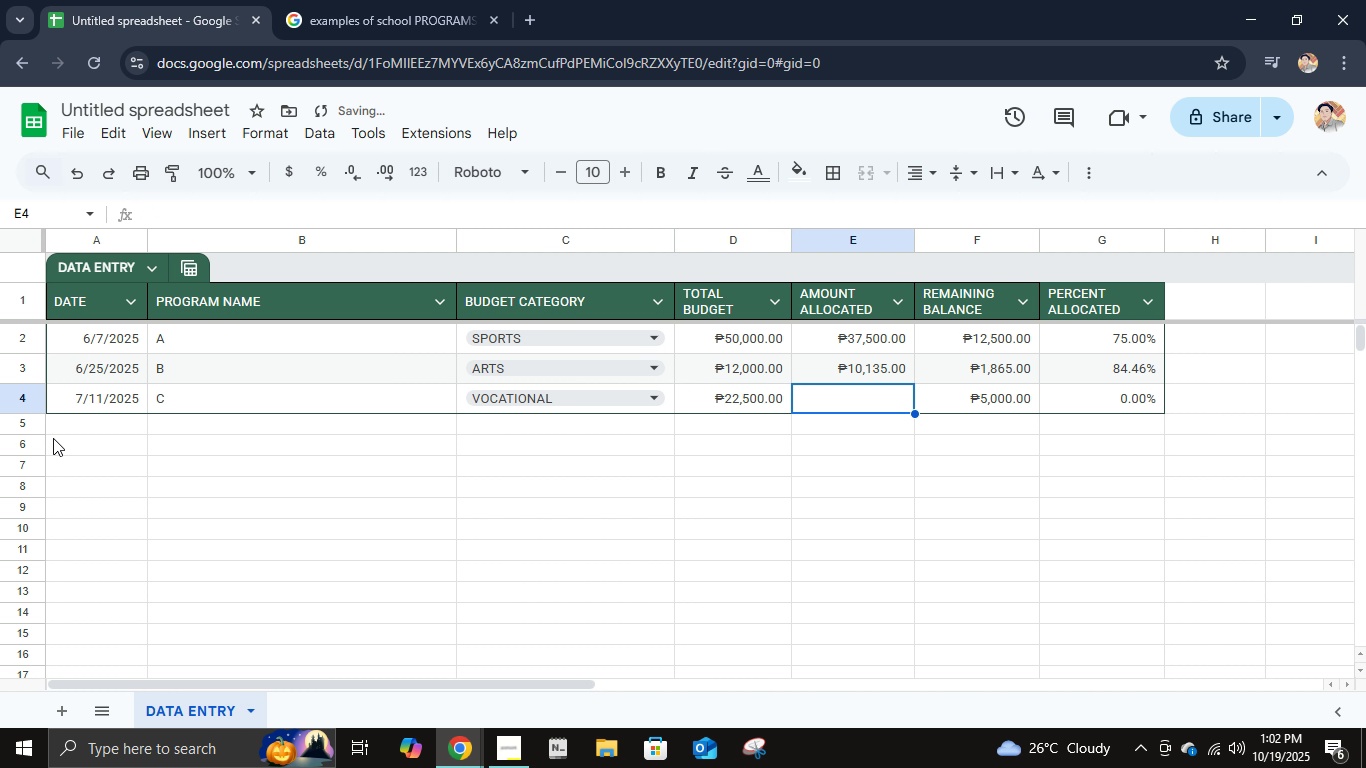 
key(Tab)
 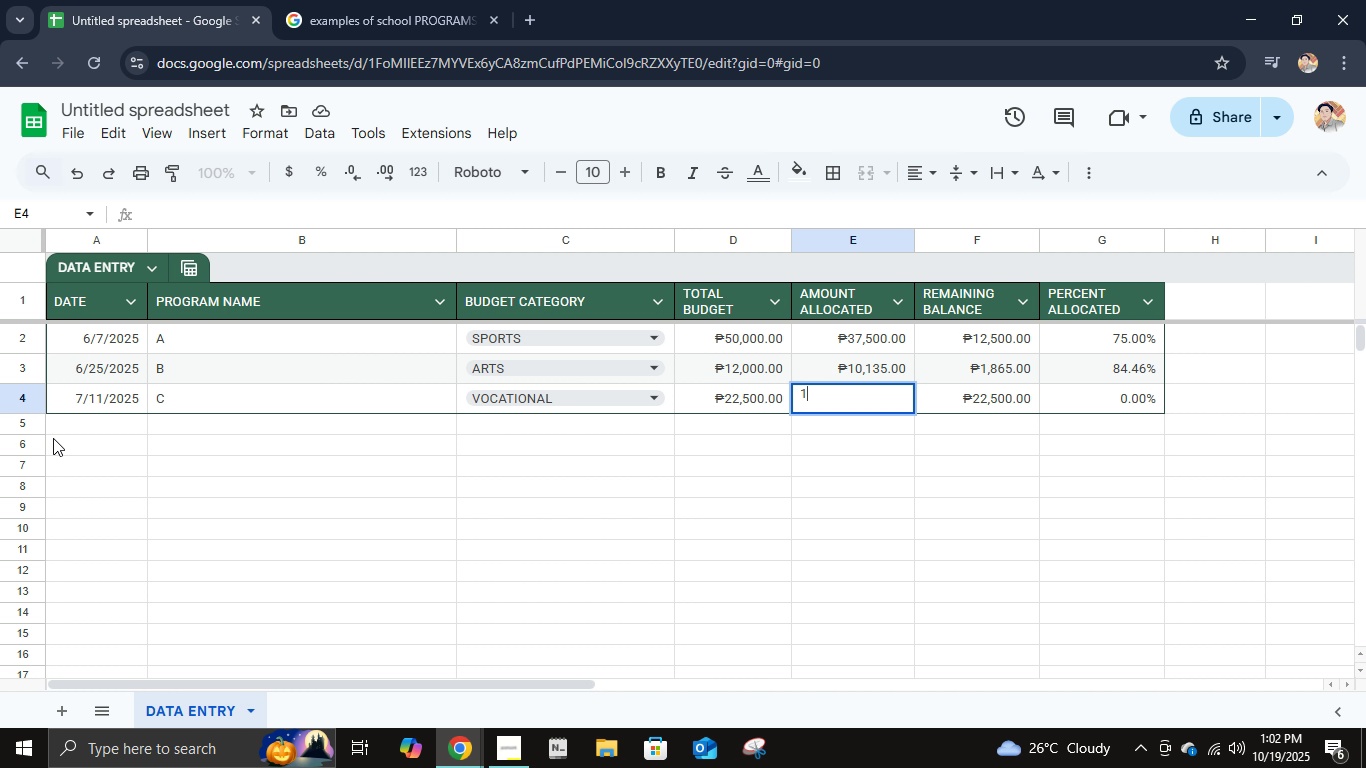 
wait(10.93)
 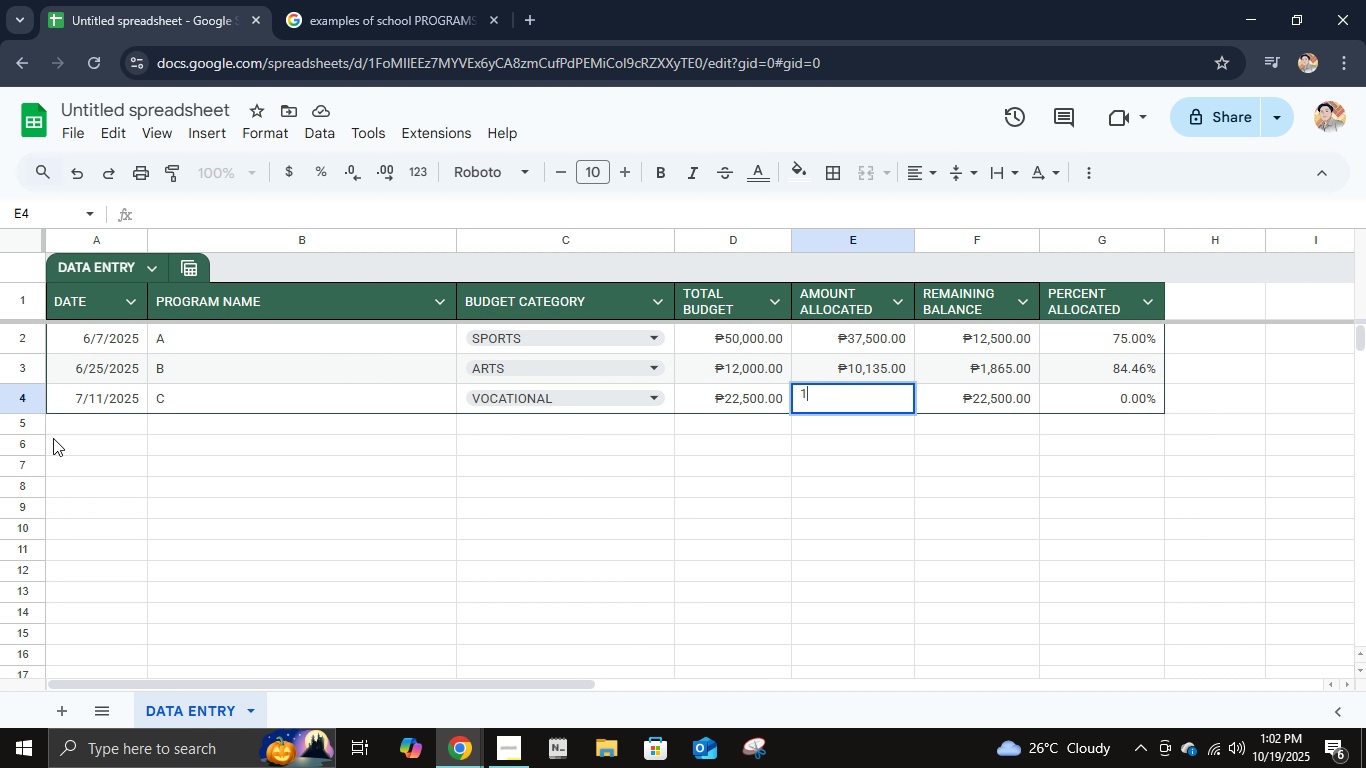 
key(Numpad1)
 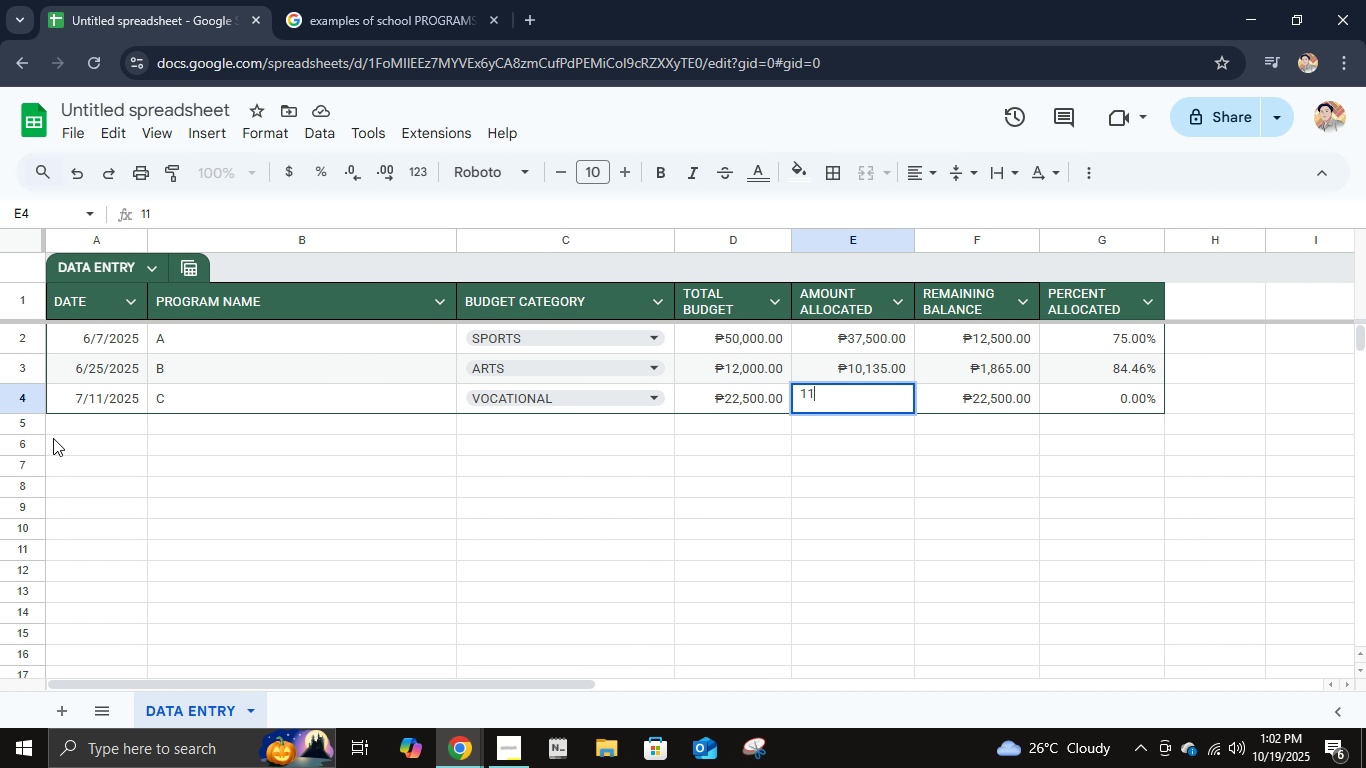 
key(Numpad1)
 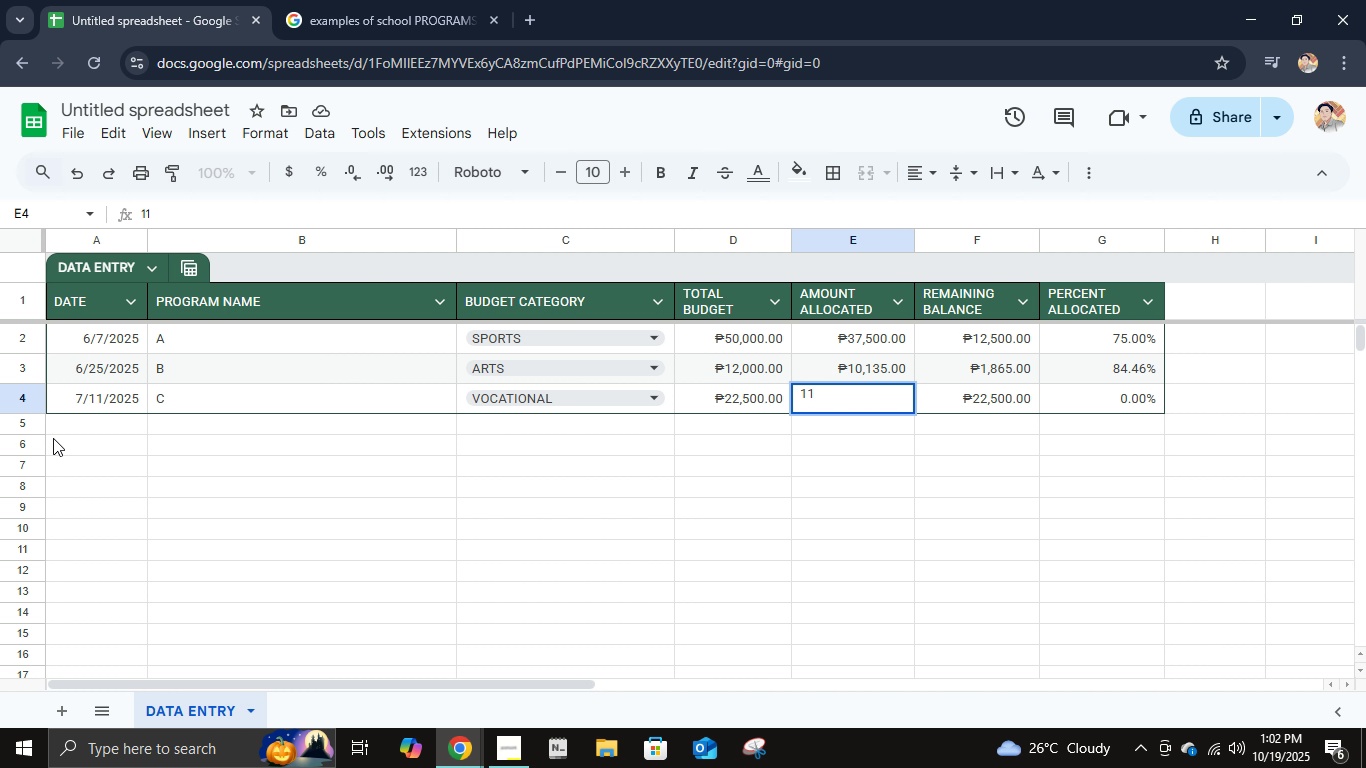 
key(Numpad5)
 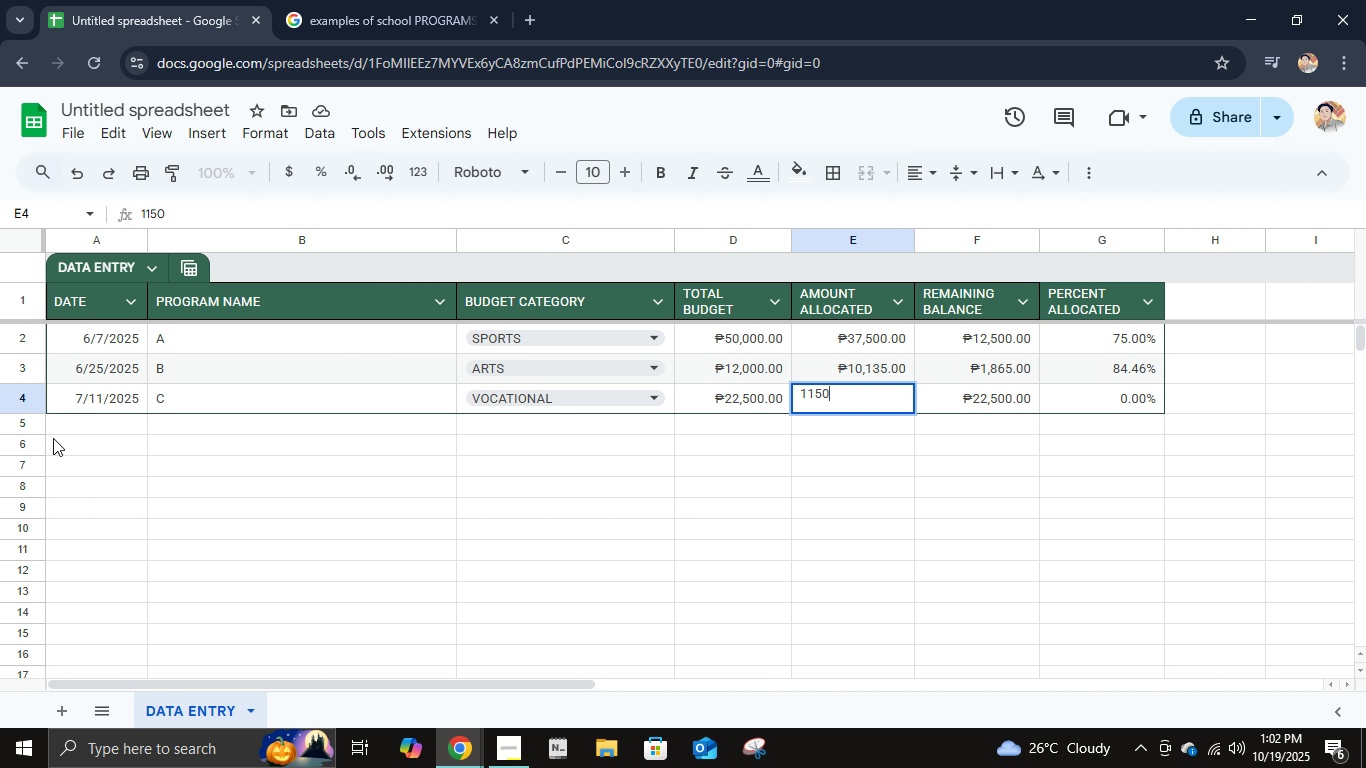 
key(Numpad0)
 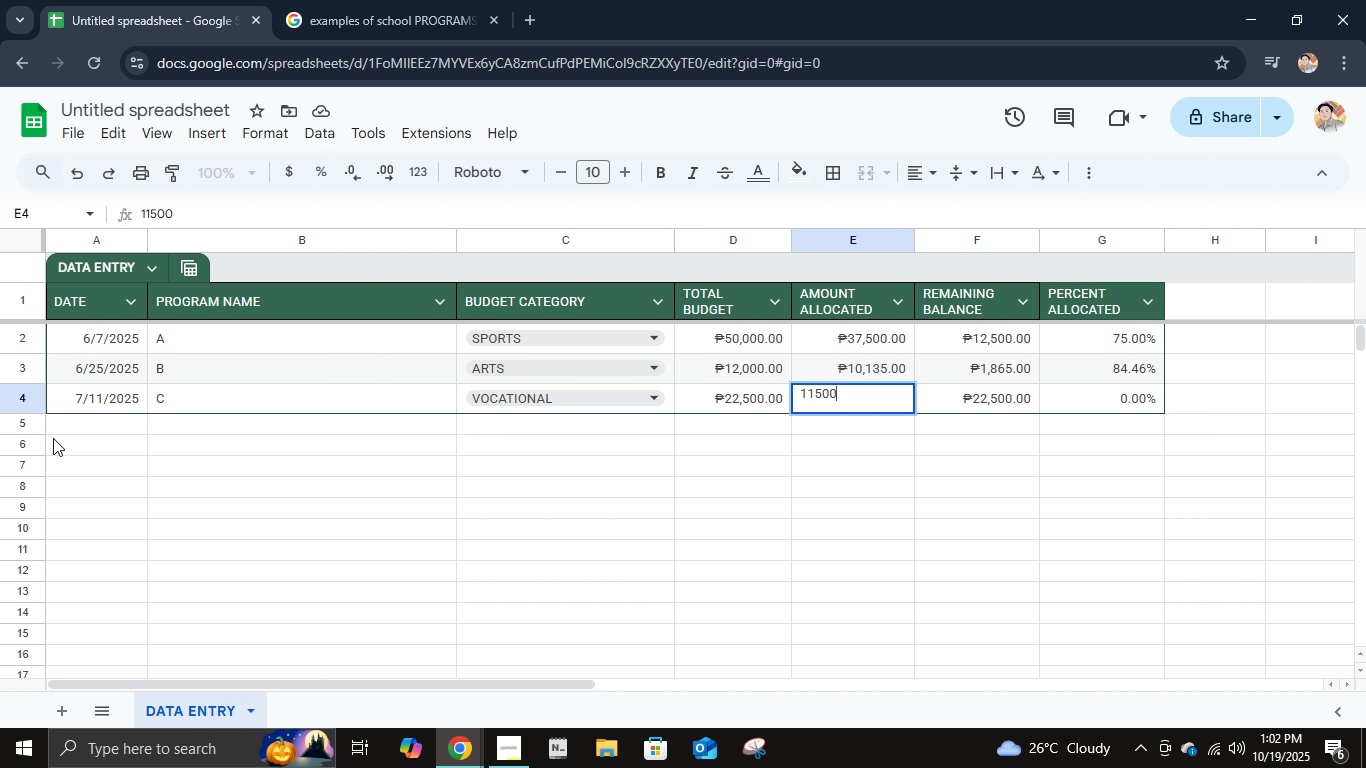 
key(Numpad0)
 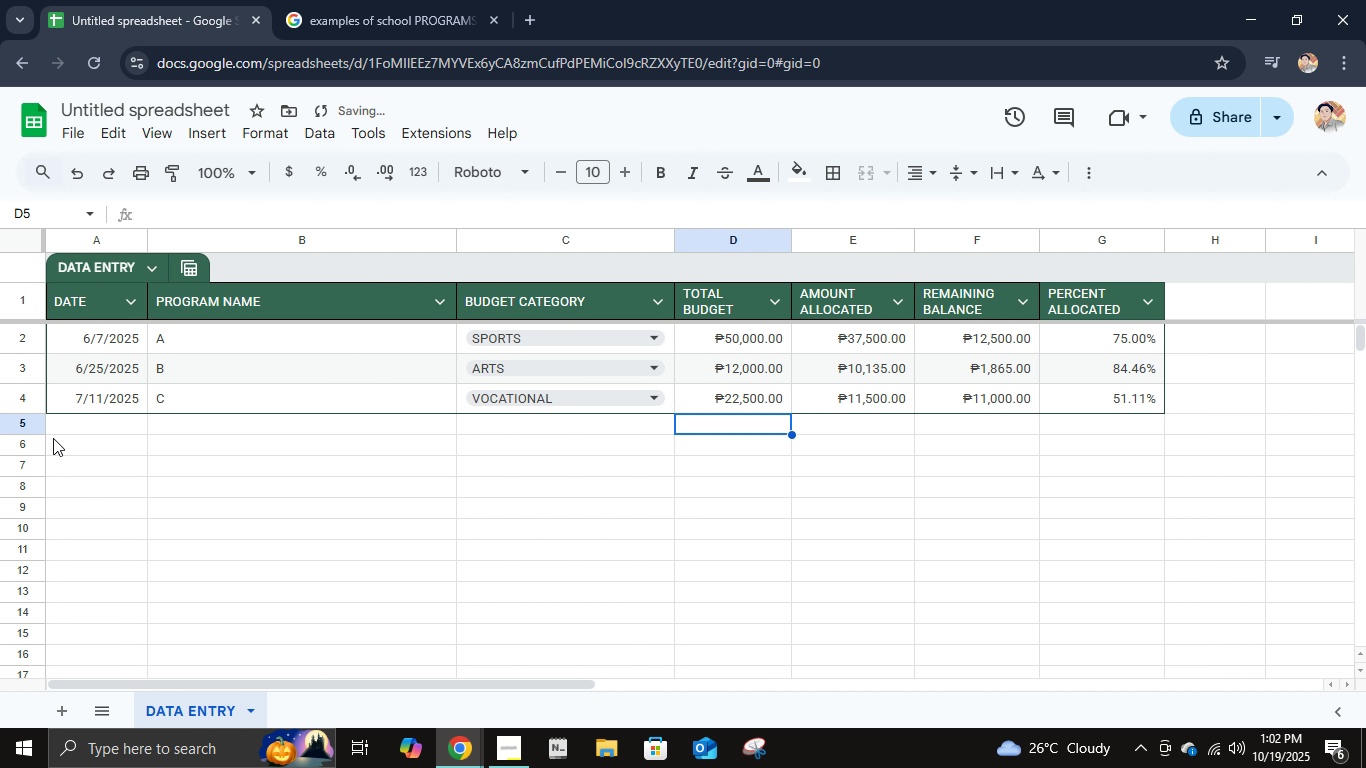 
key(NumpadEnter)
 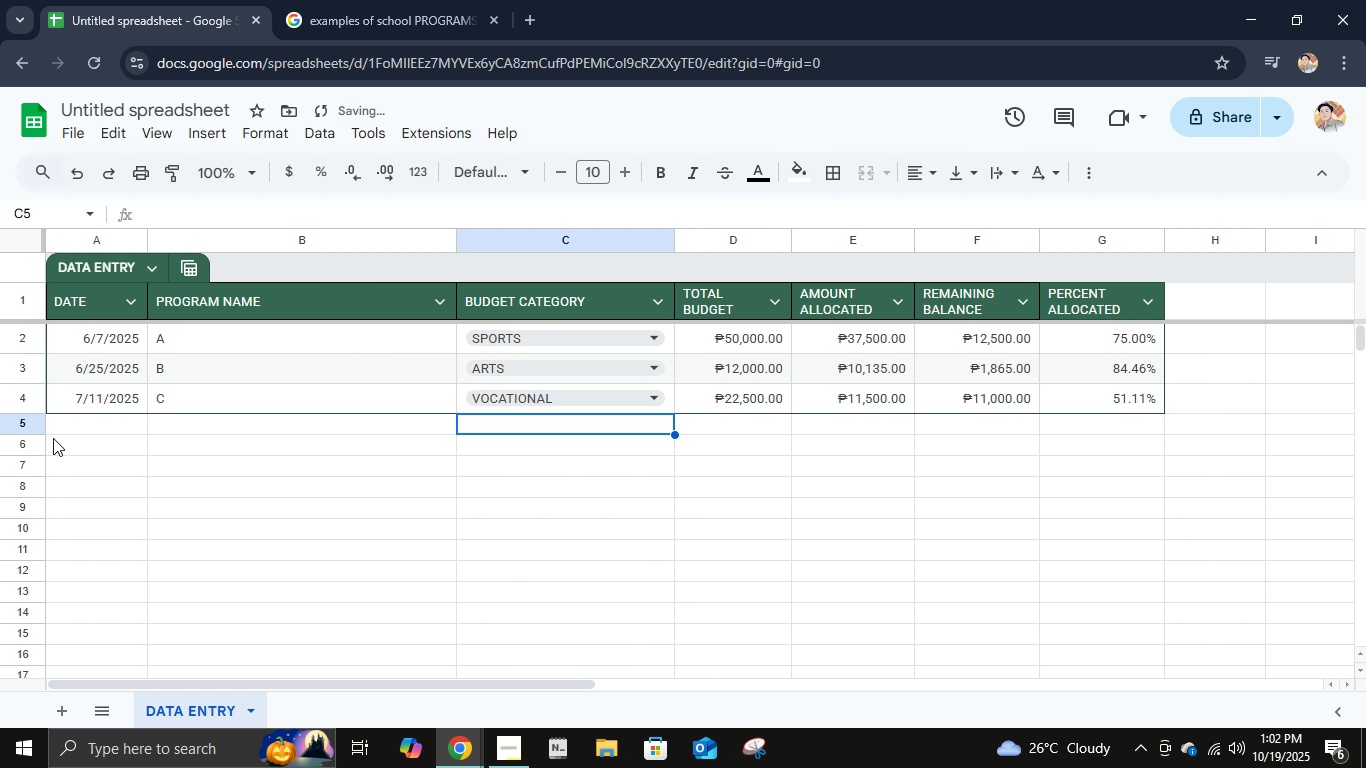 
key(ArrowLeft)
 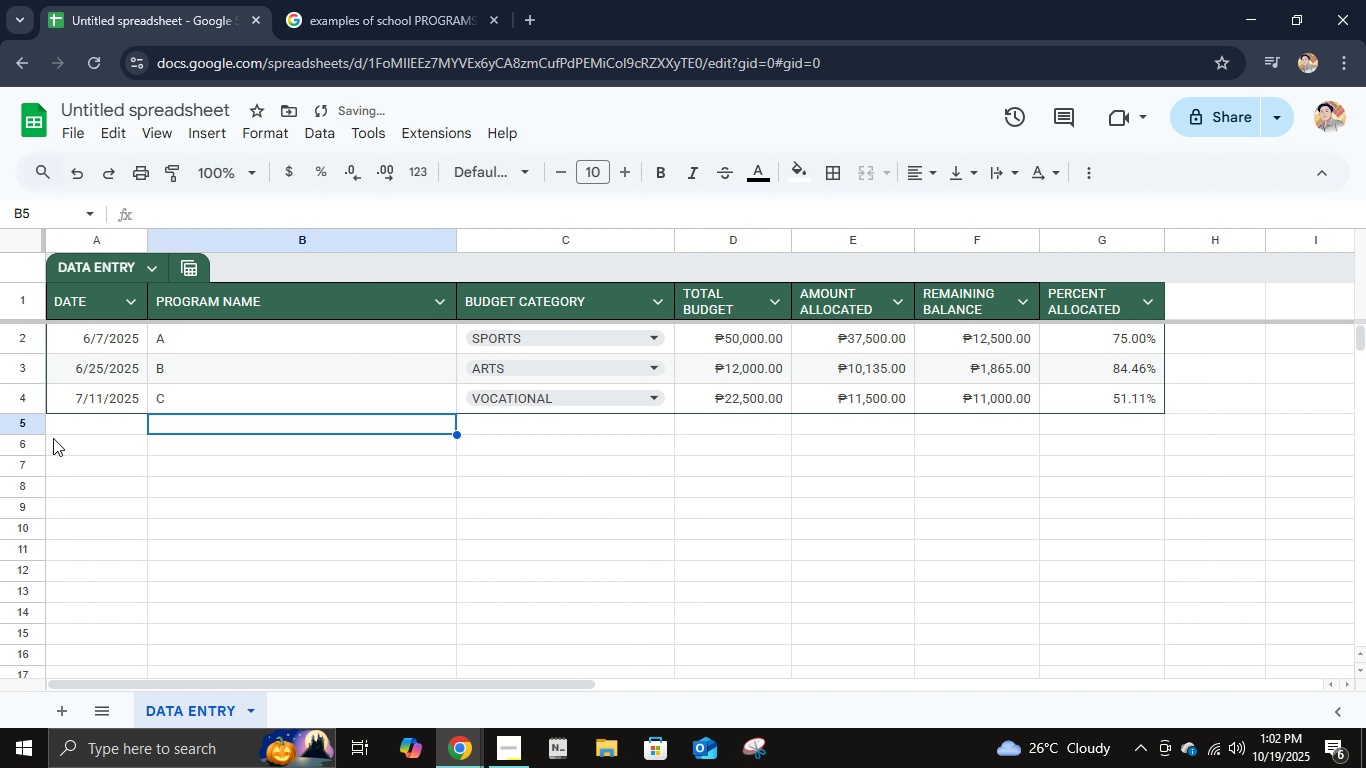 
key(ArrowLeft)
 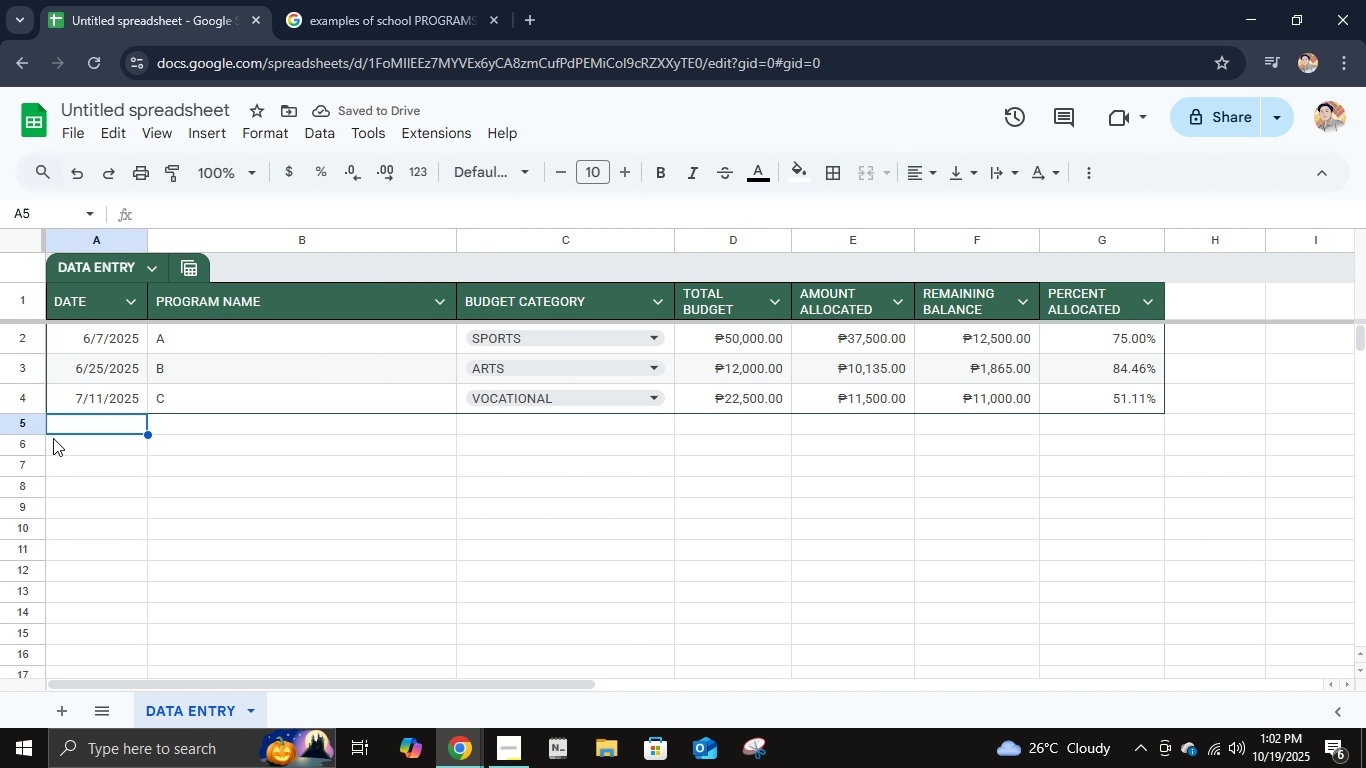 
key(ArrowLeft)
 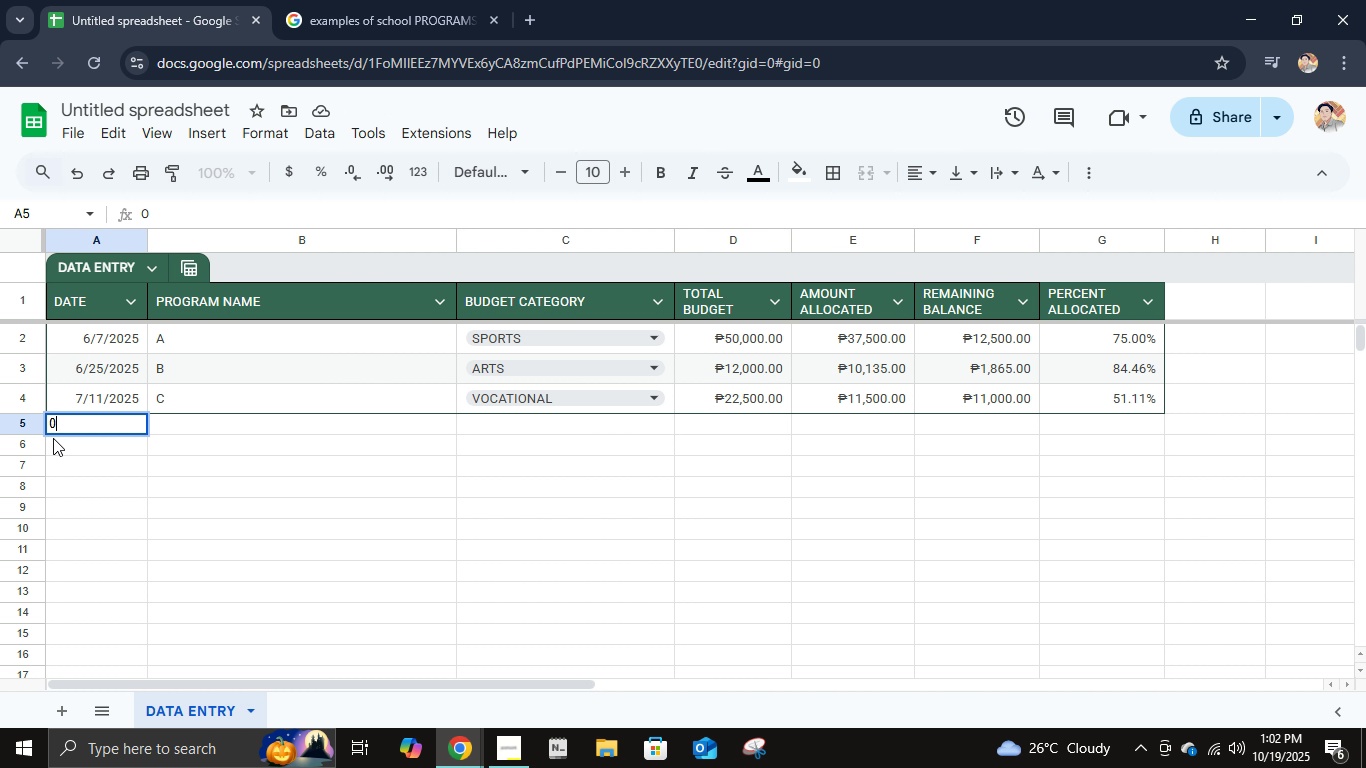 
key(Numpad0)
 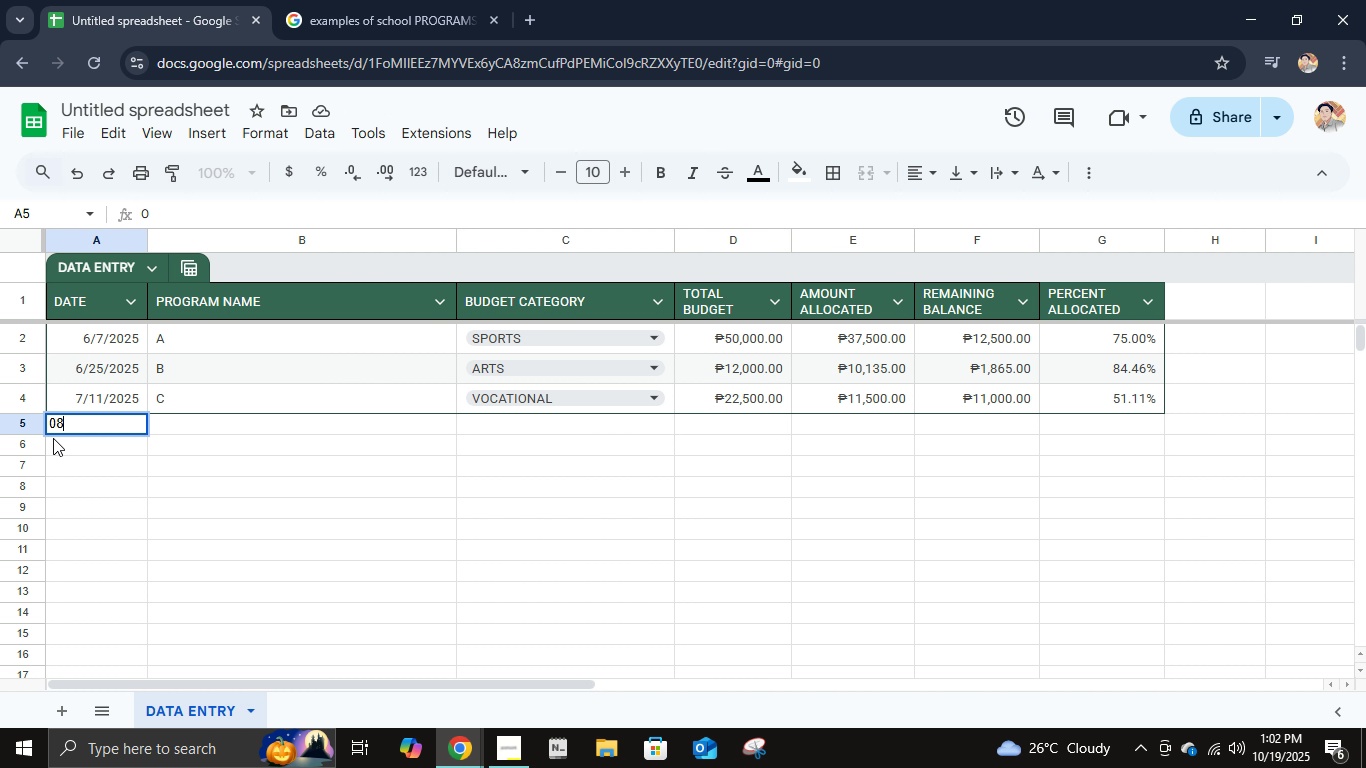 
key(Numpad8)
 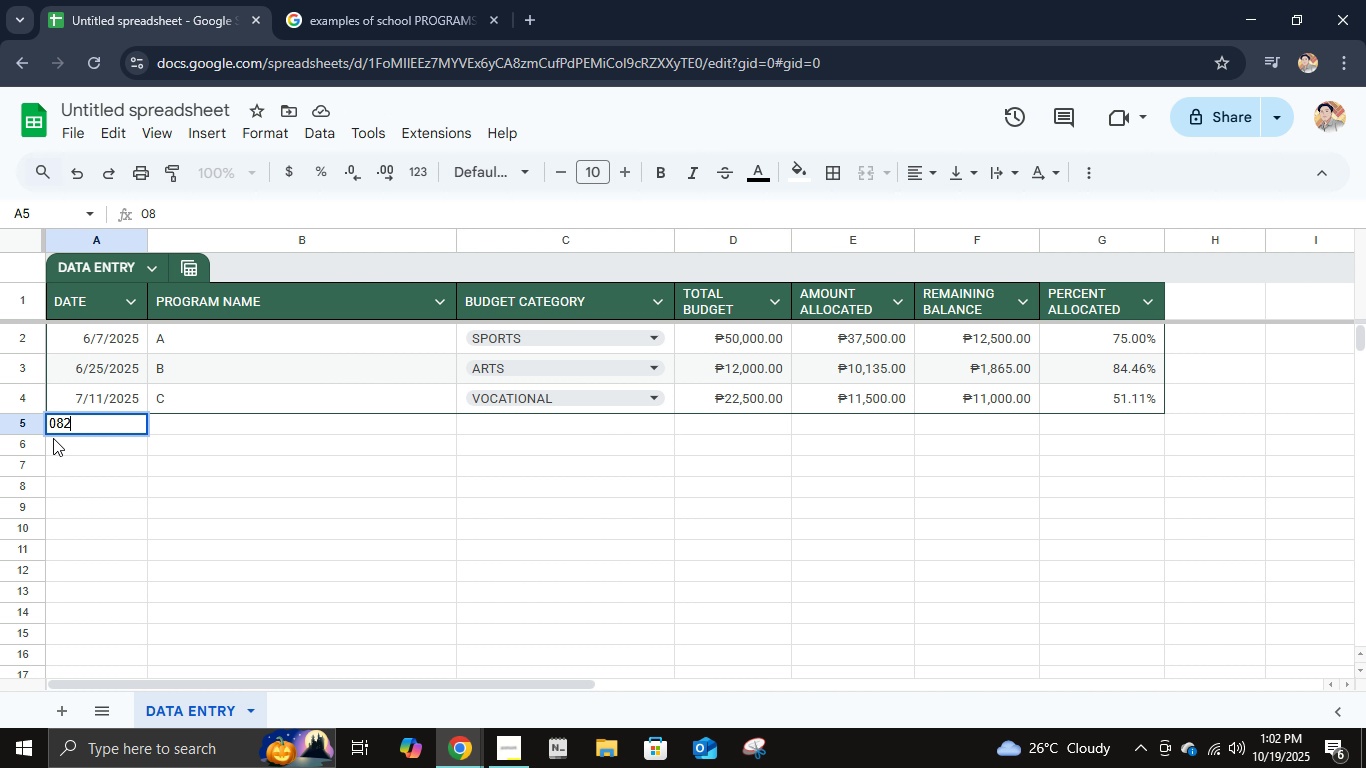 
key(Numpad2)
 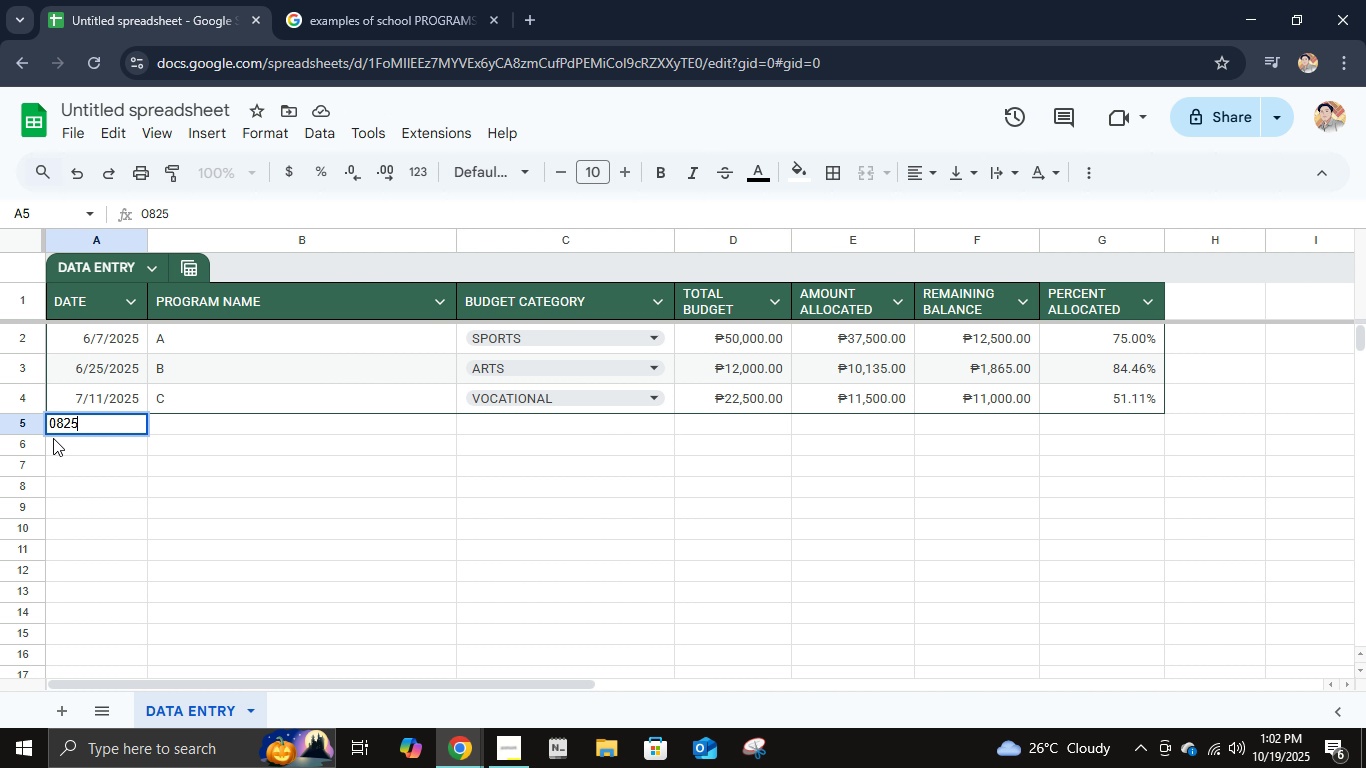 
key(Numpad5)
 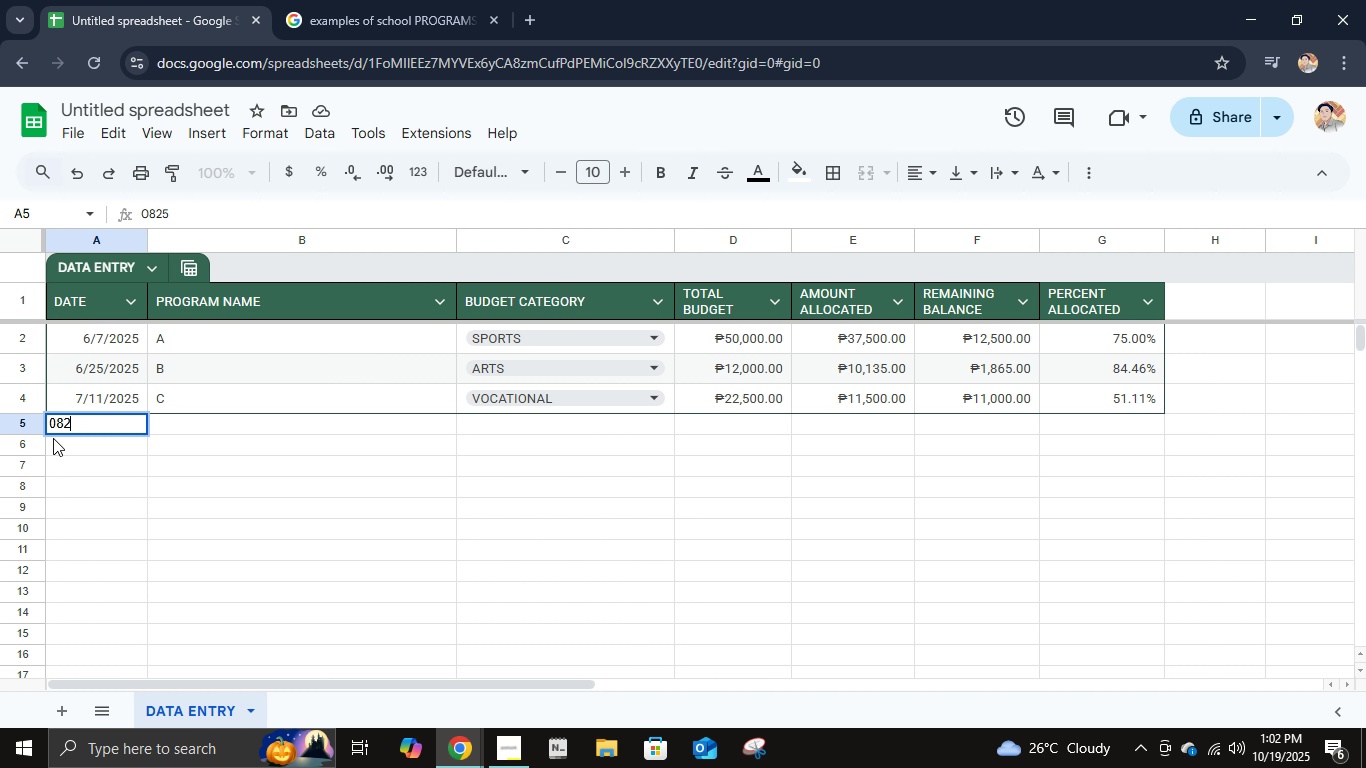 
key(Backspace)
 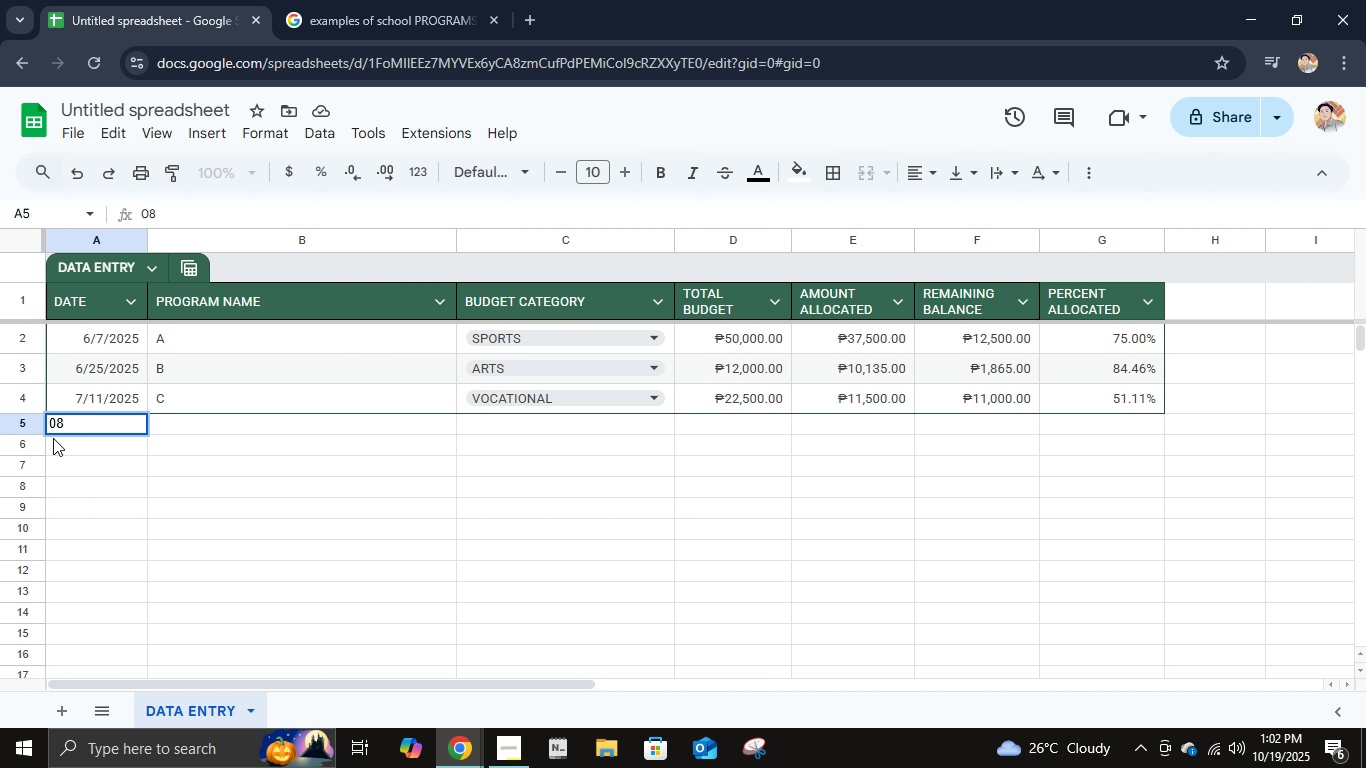 
key(Backspace)
 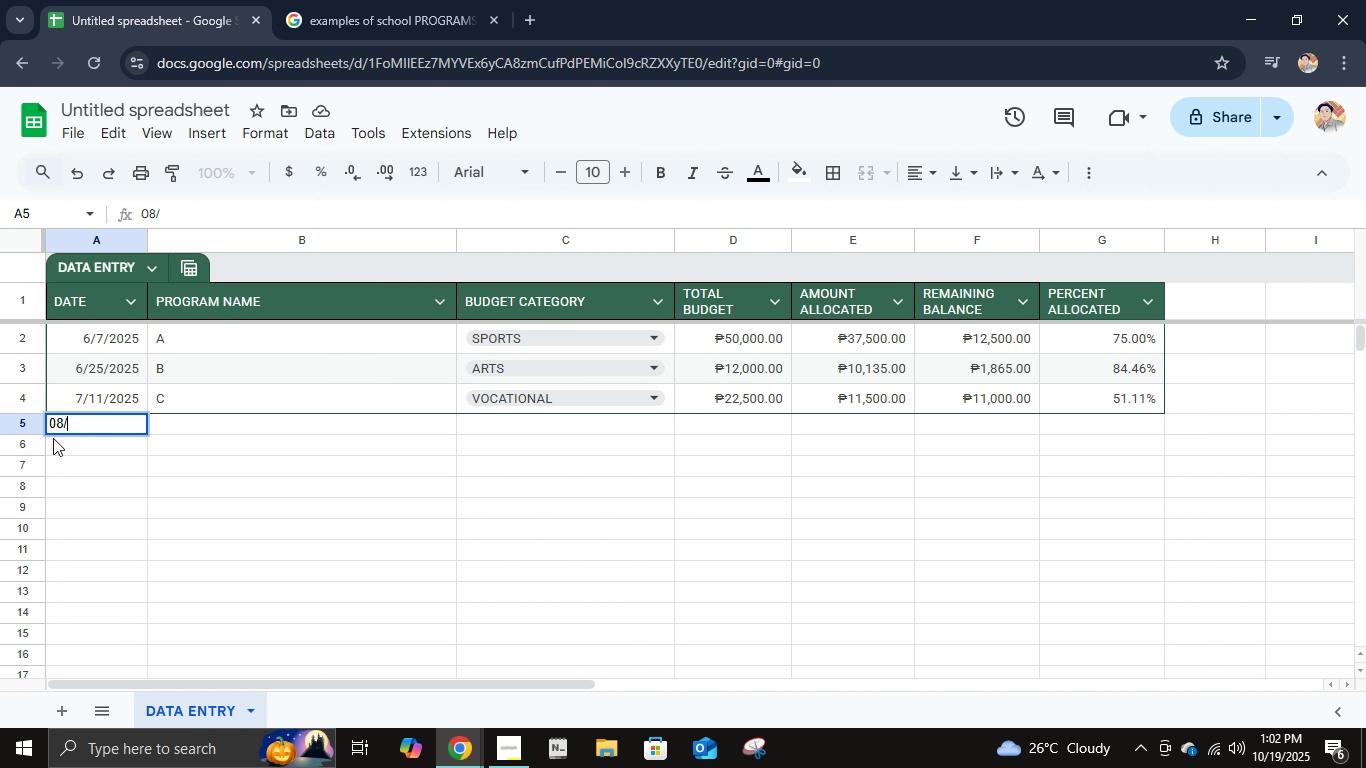 
key(NumpadDivide)
 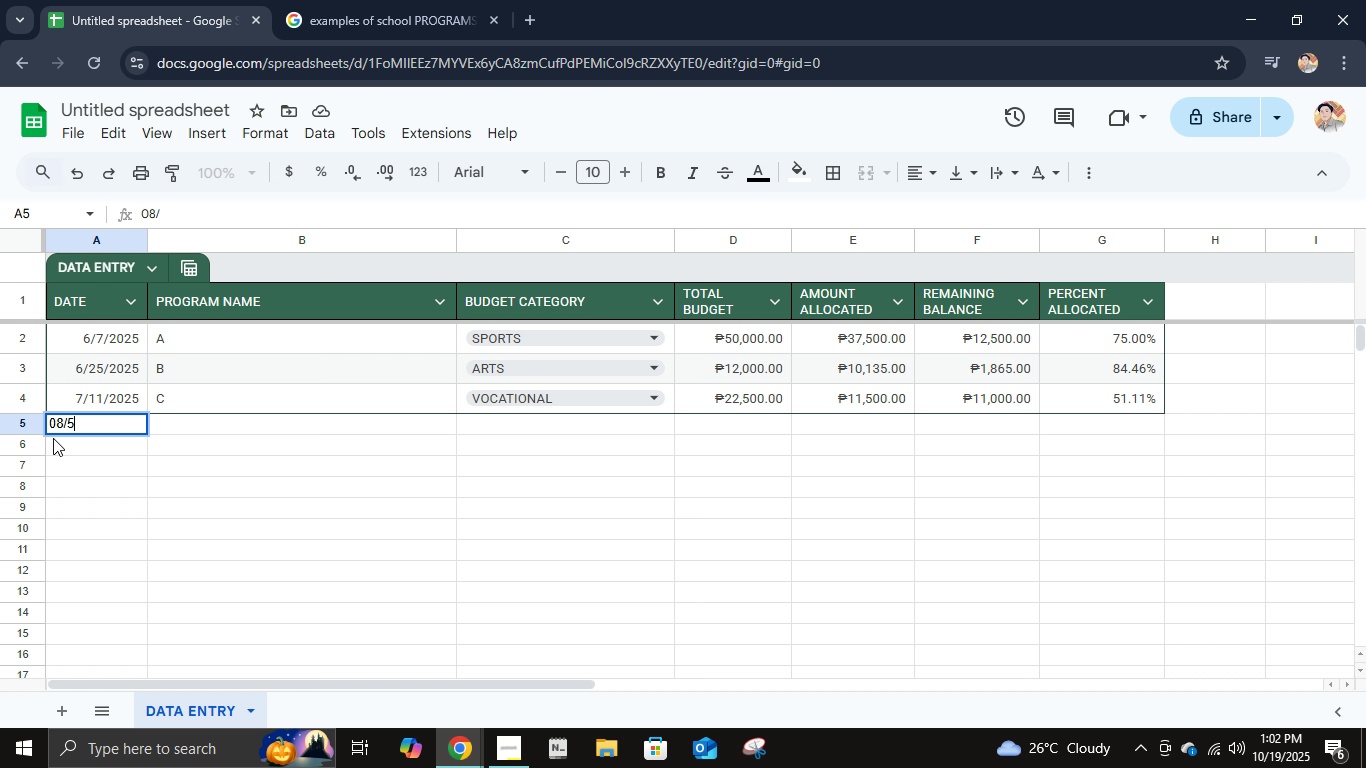 
key(Numpad5)
 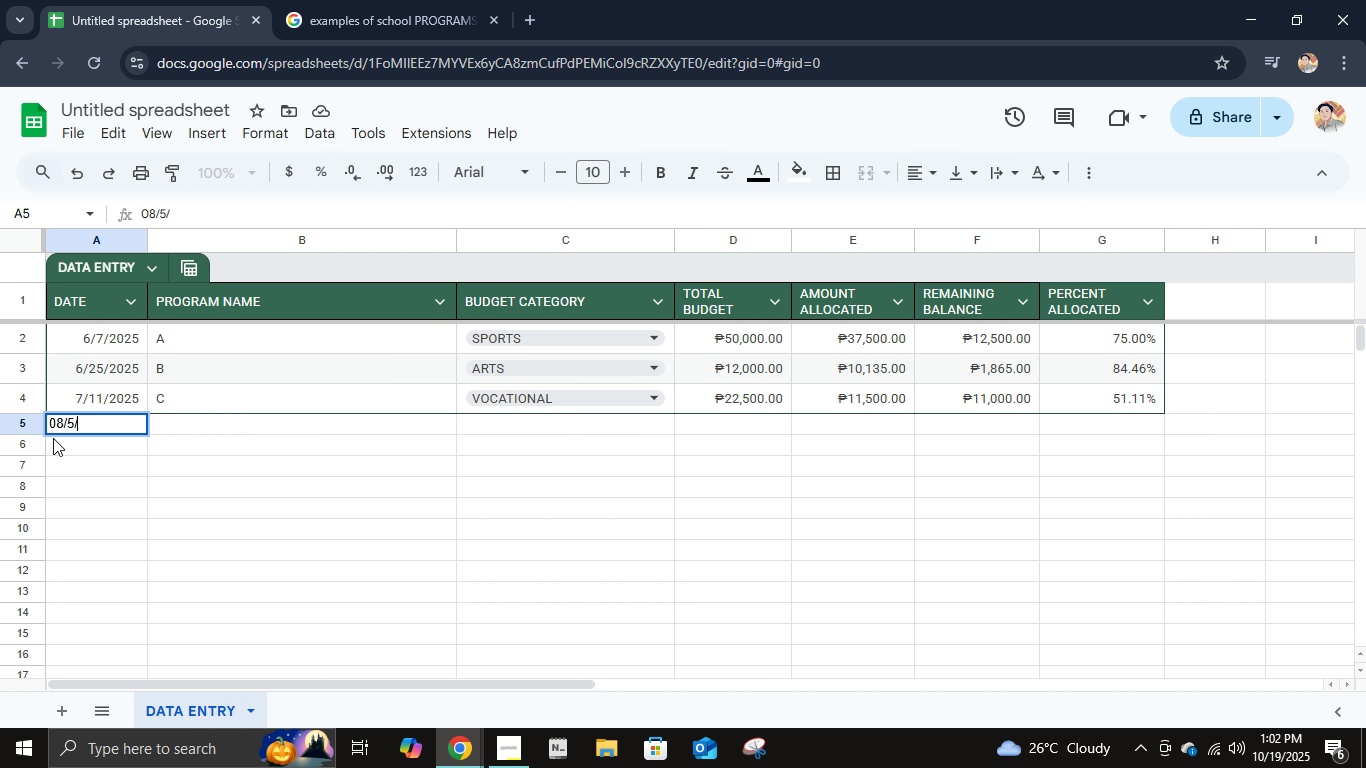 
key(NumpadDivide)
 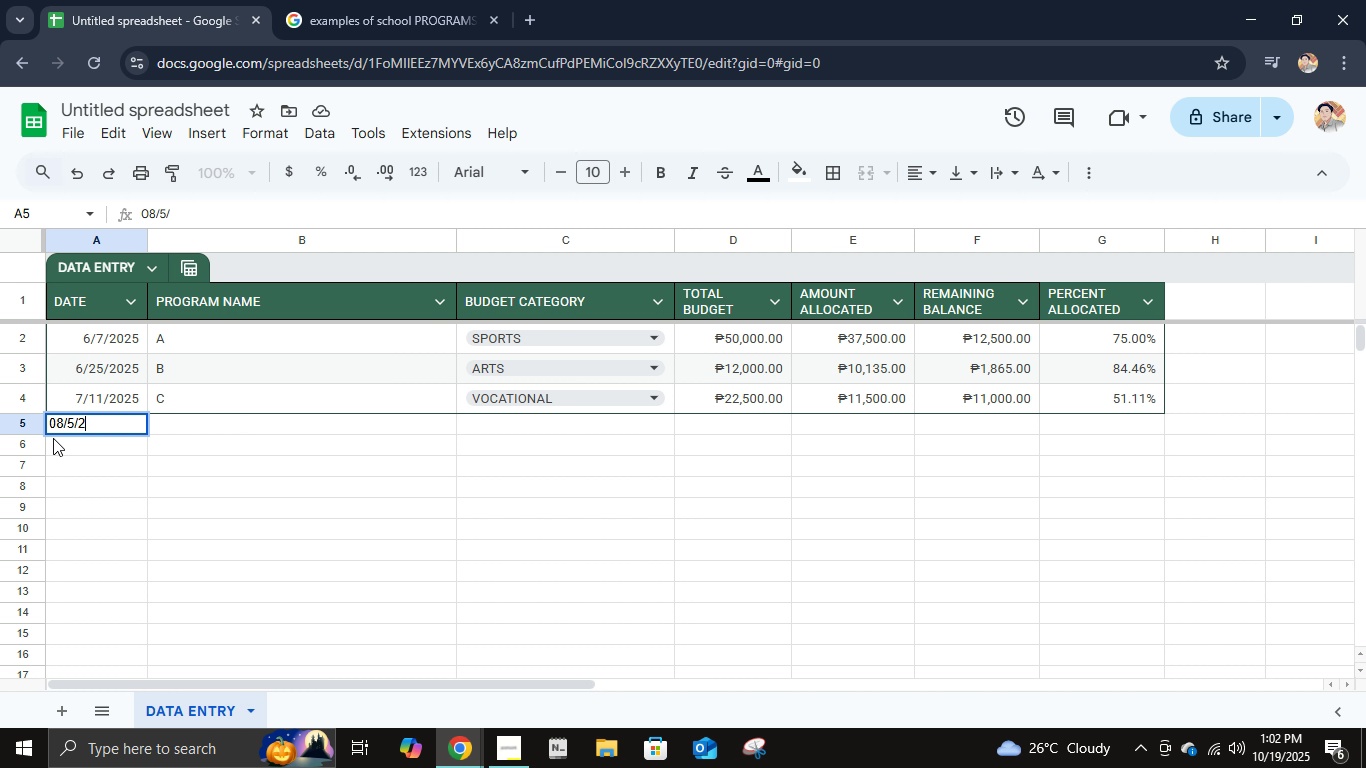 
key(Numpad2)
 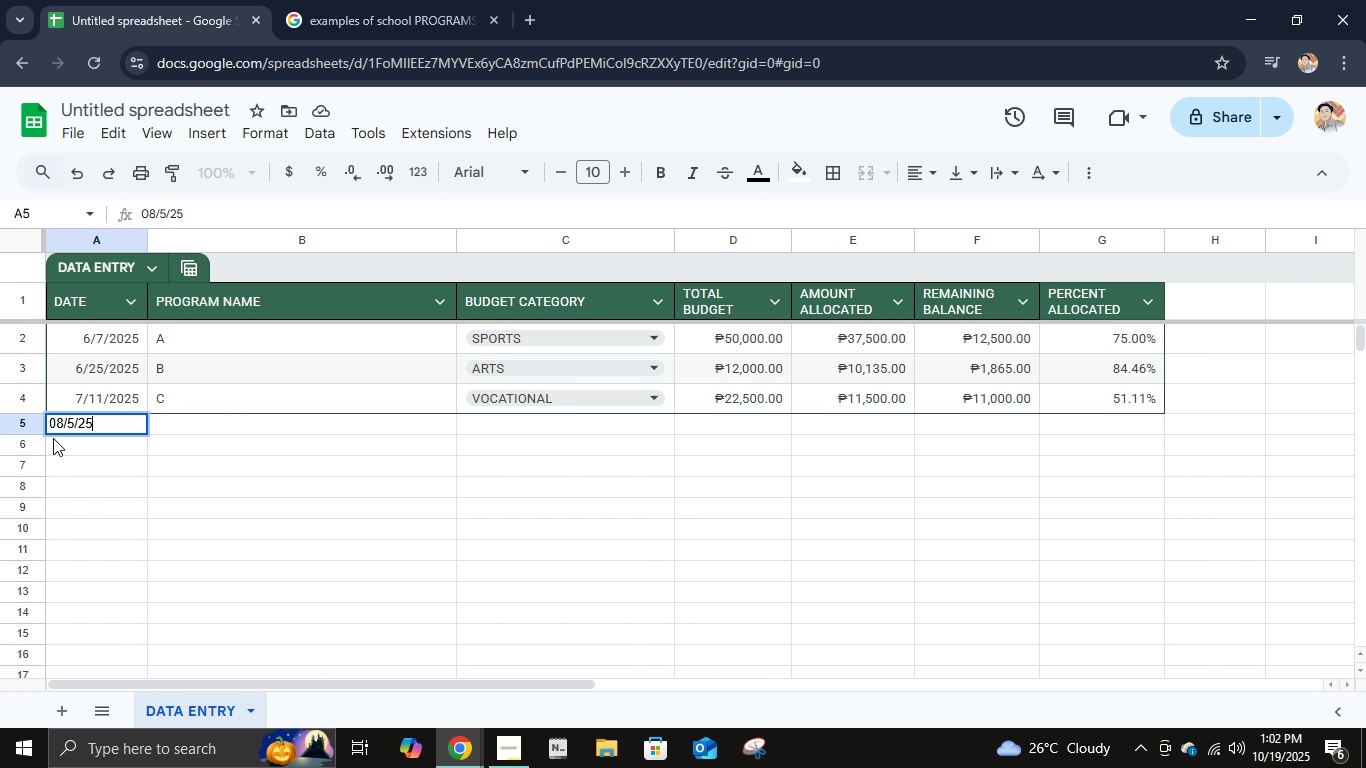 
key(Numpad5)
 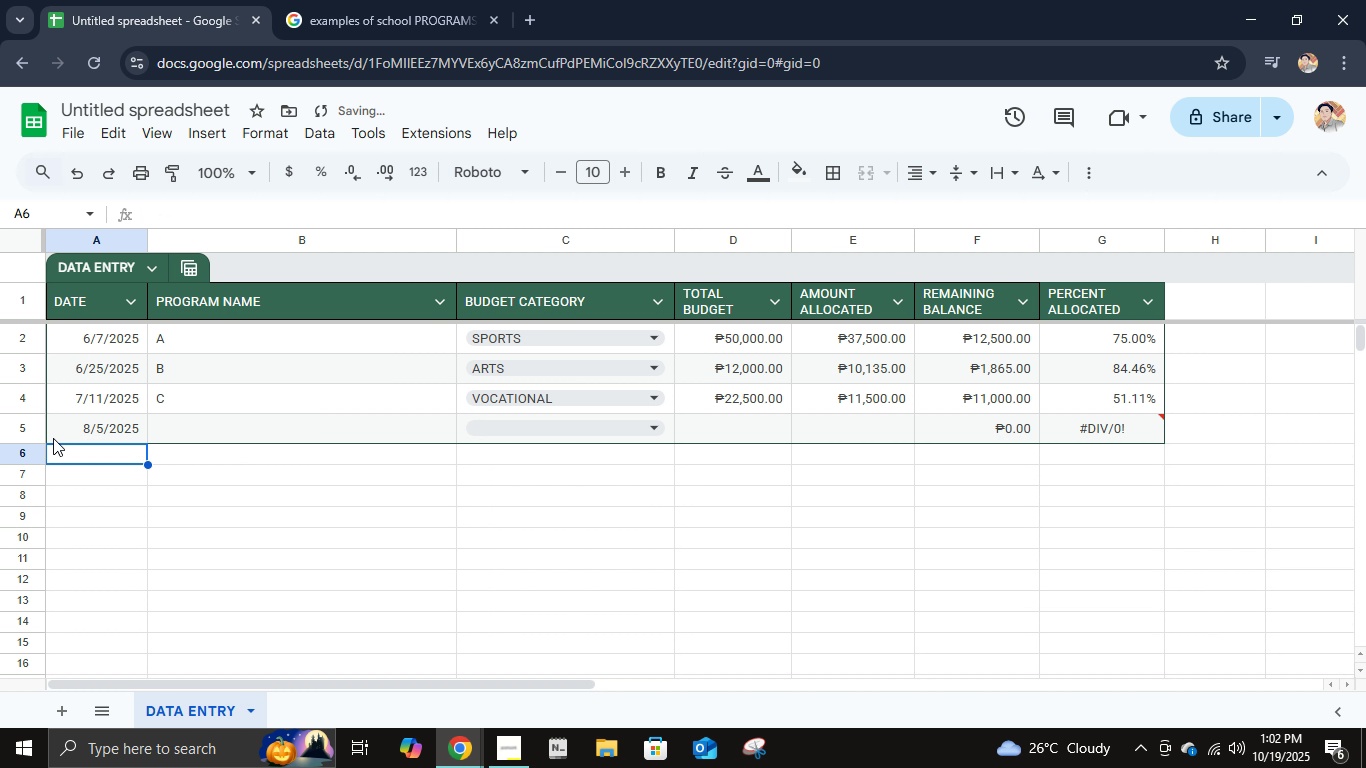 
key(NumpadEnter)
 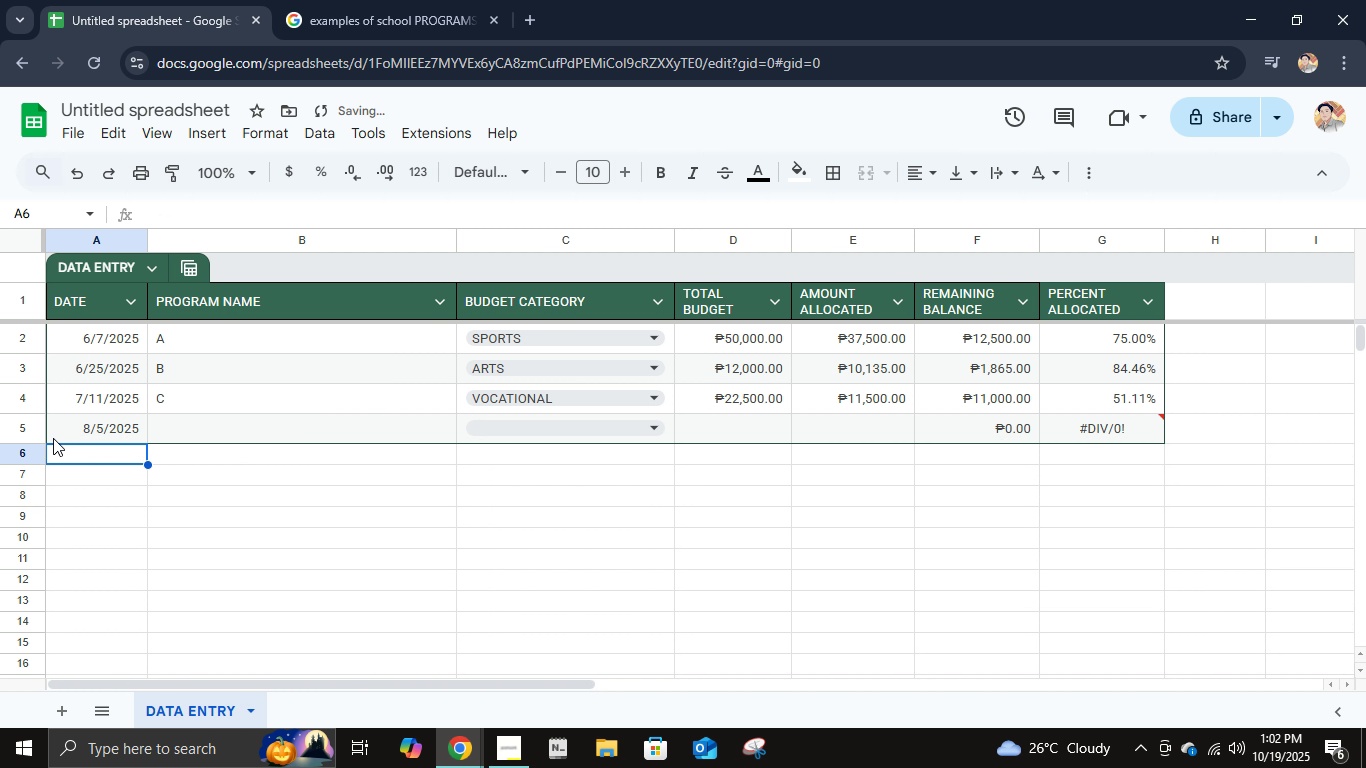 
key(ArrowUp)
 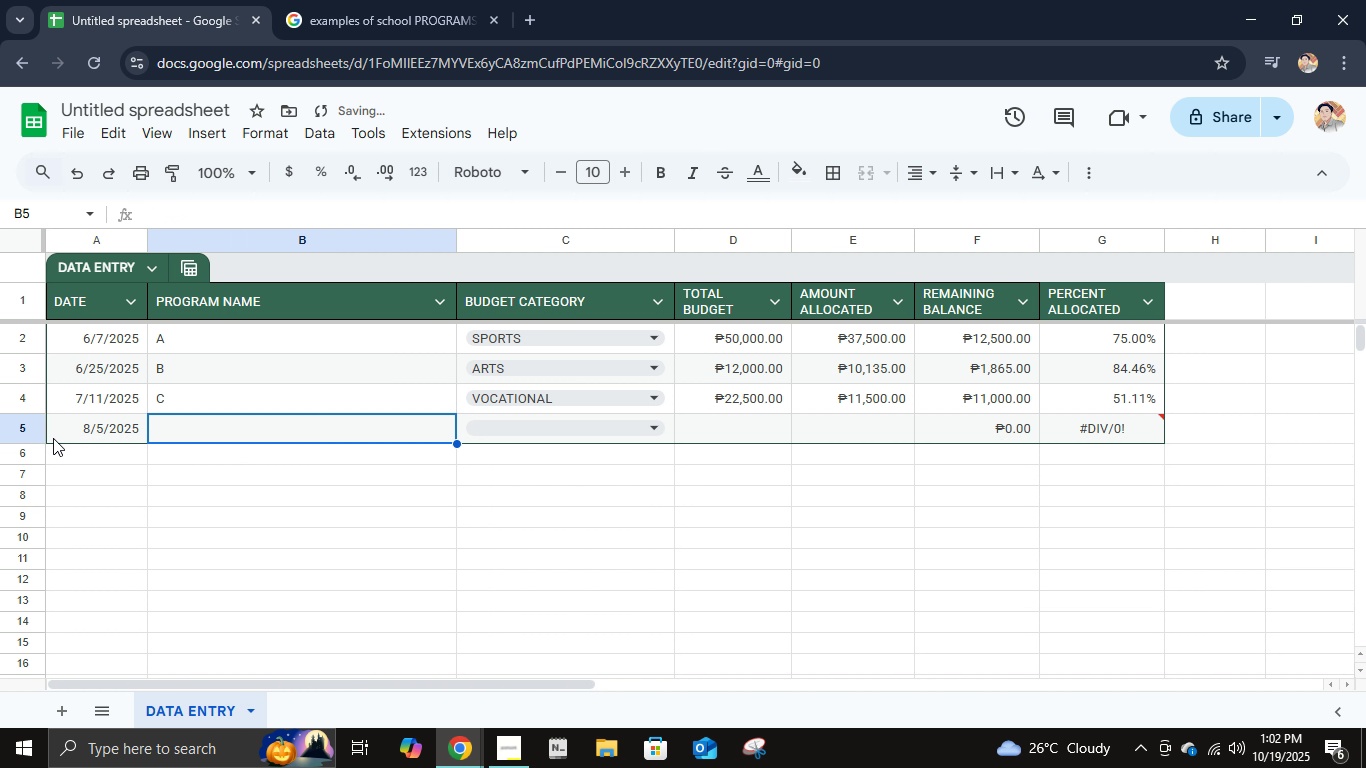 
key(Tab)
 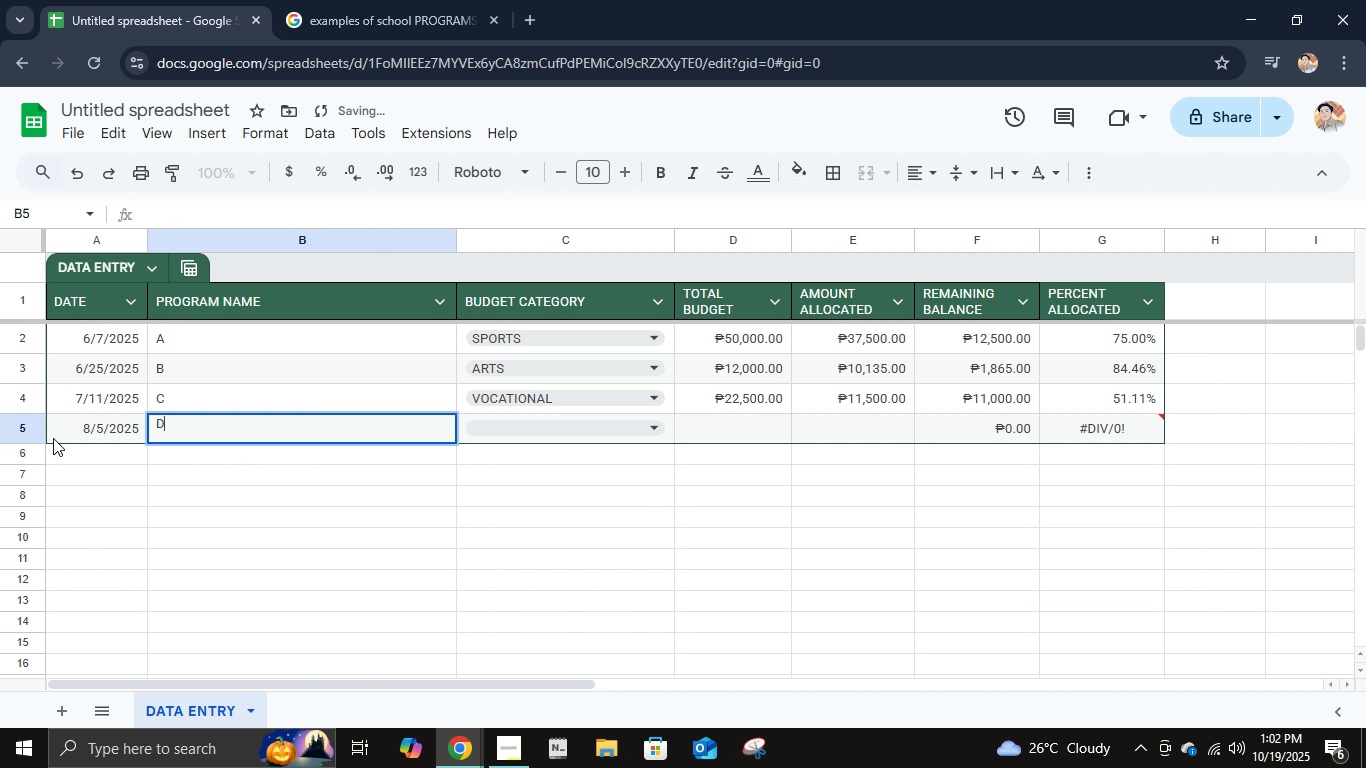 
key(D)
 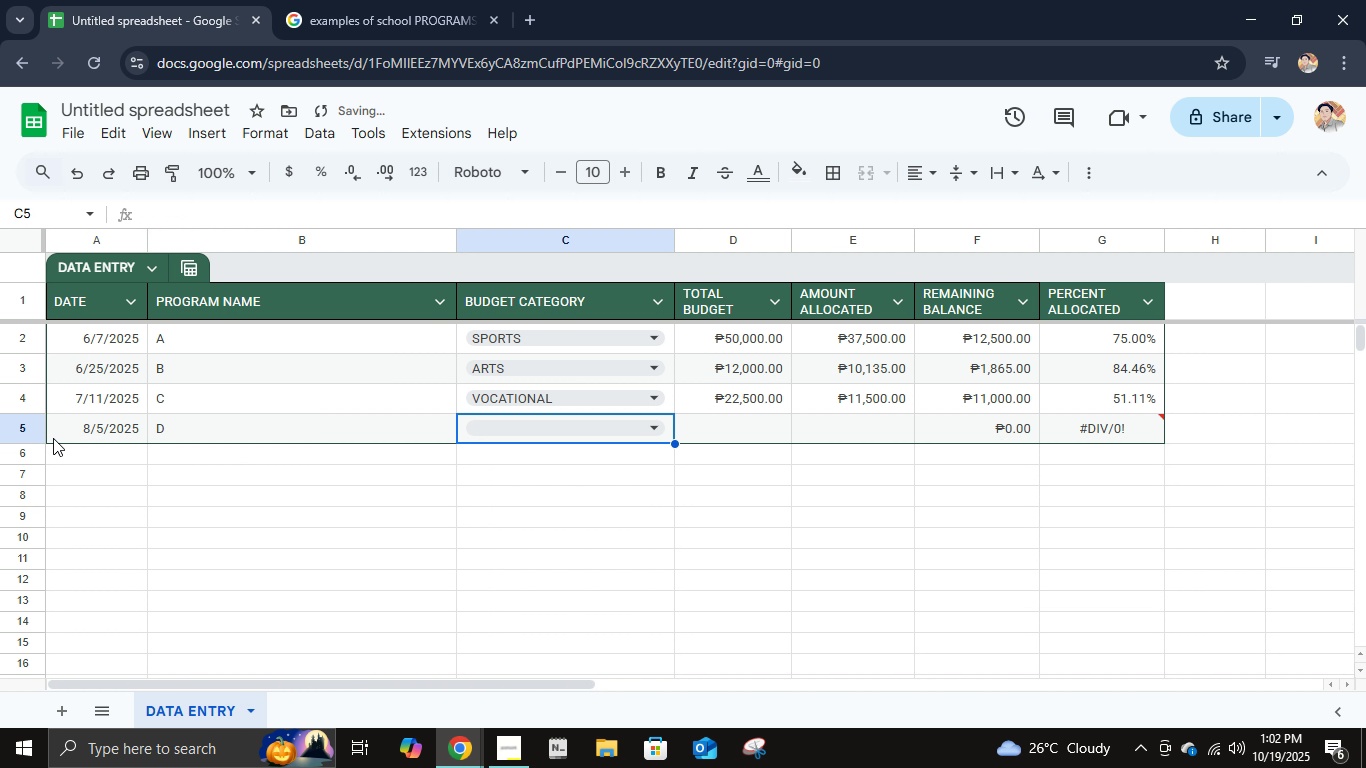 
key(Tab)
 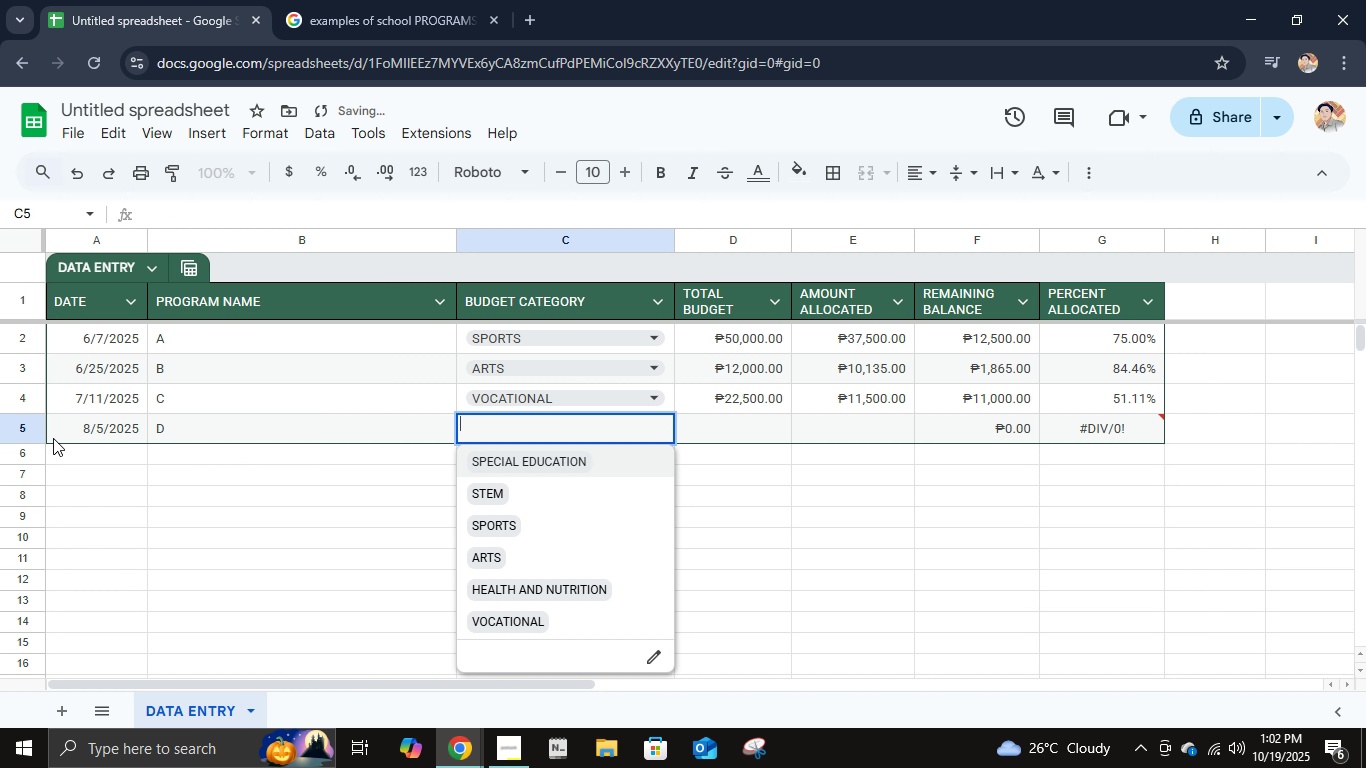 
key(NumpadEnter)
 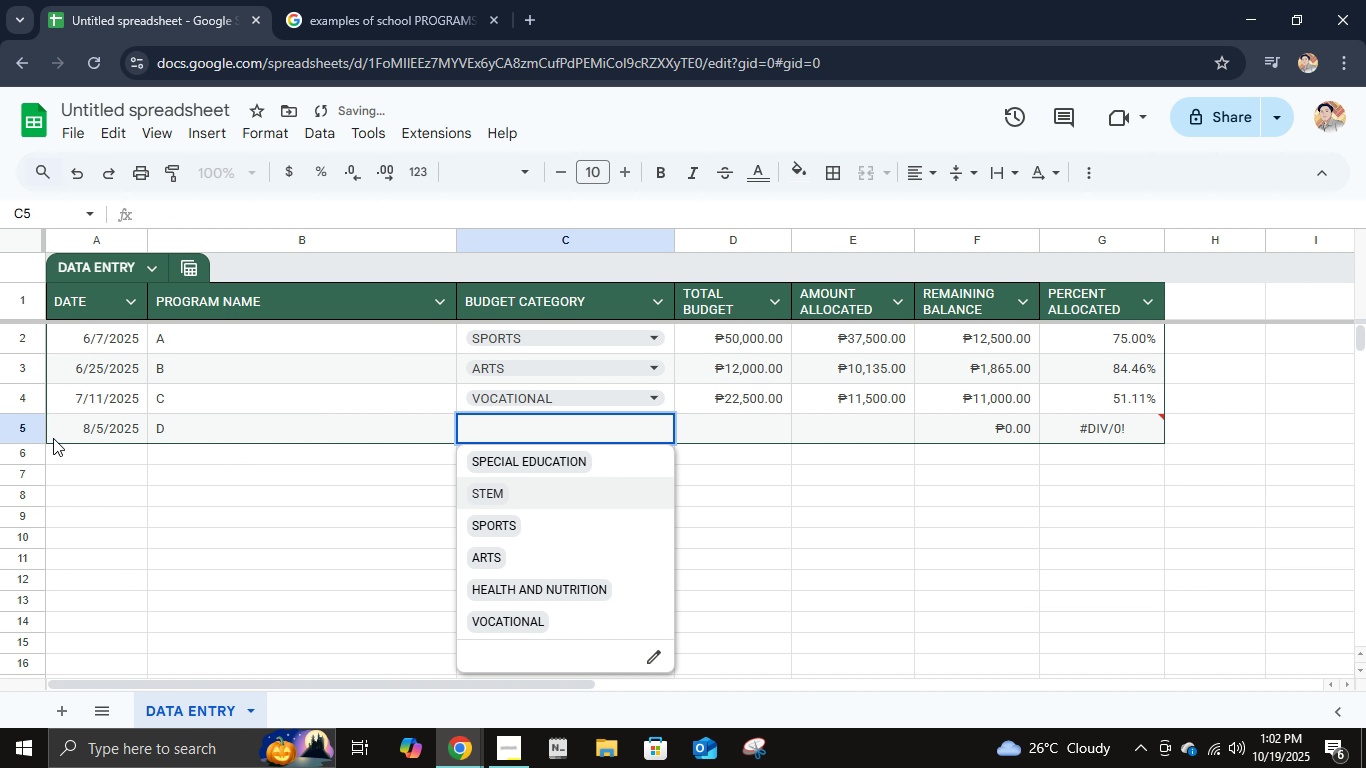 
key(ArrowDown)
 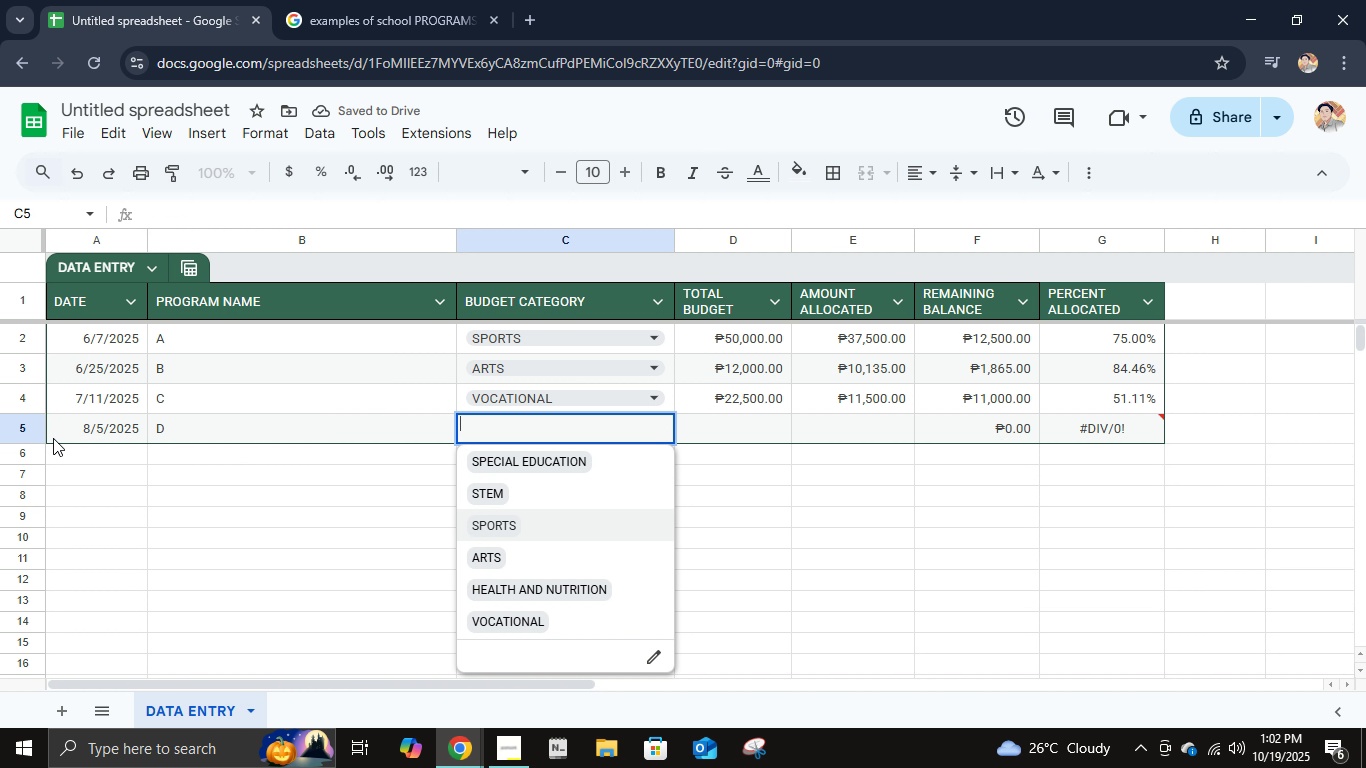 
key(ArrowDown)
 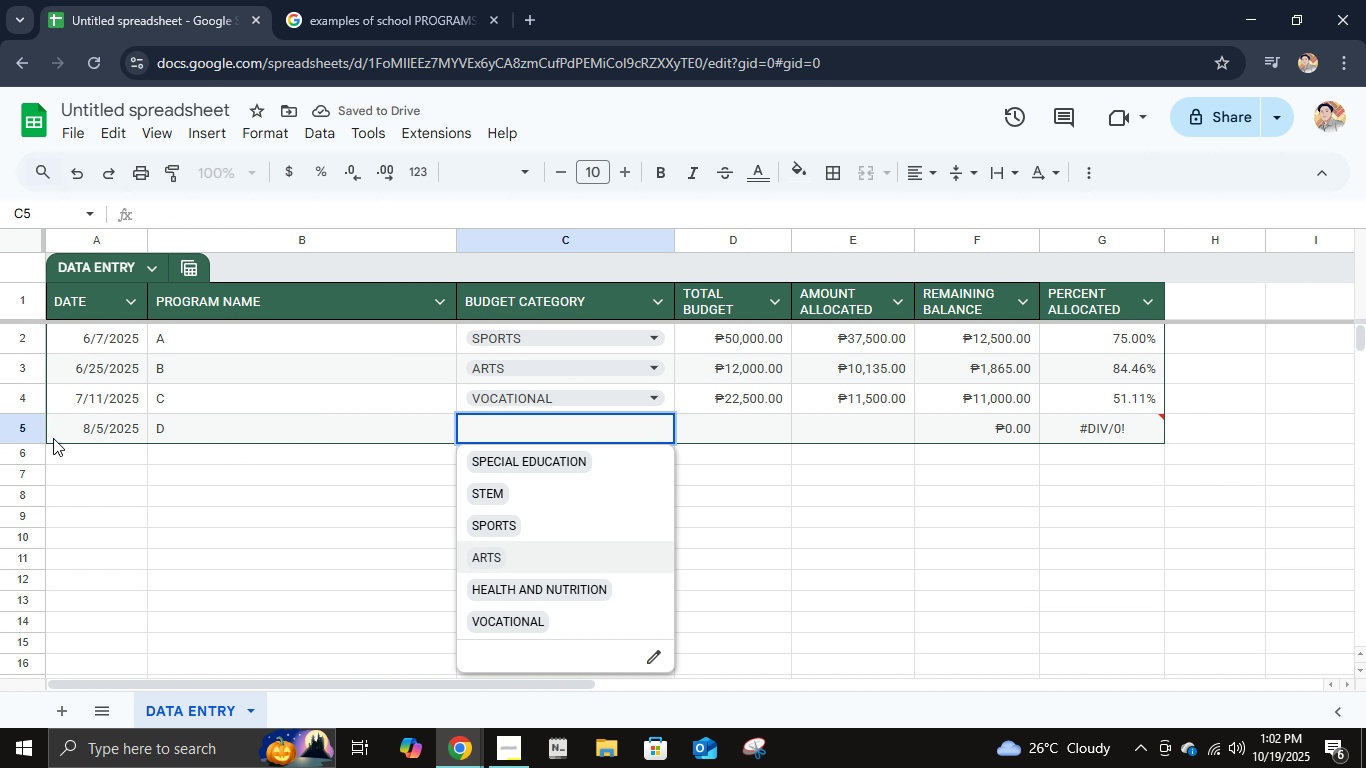 
key(ArrowDown)
 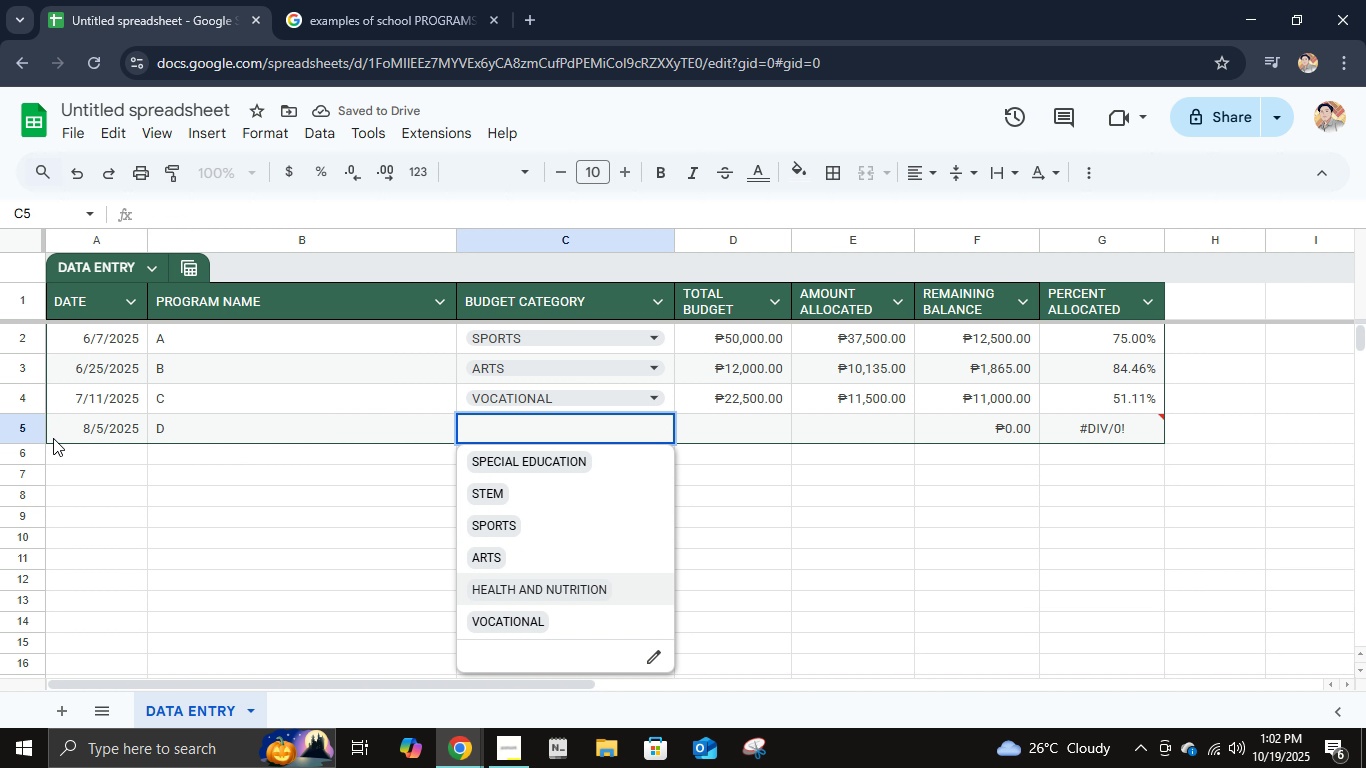 
key(ArrowDown)
 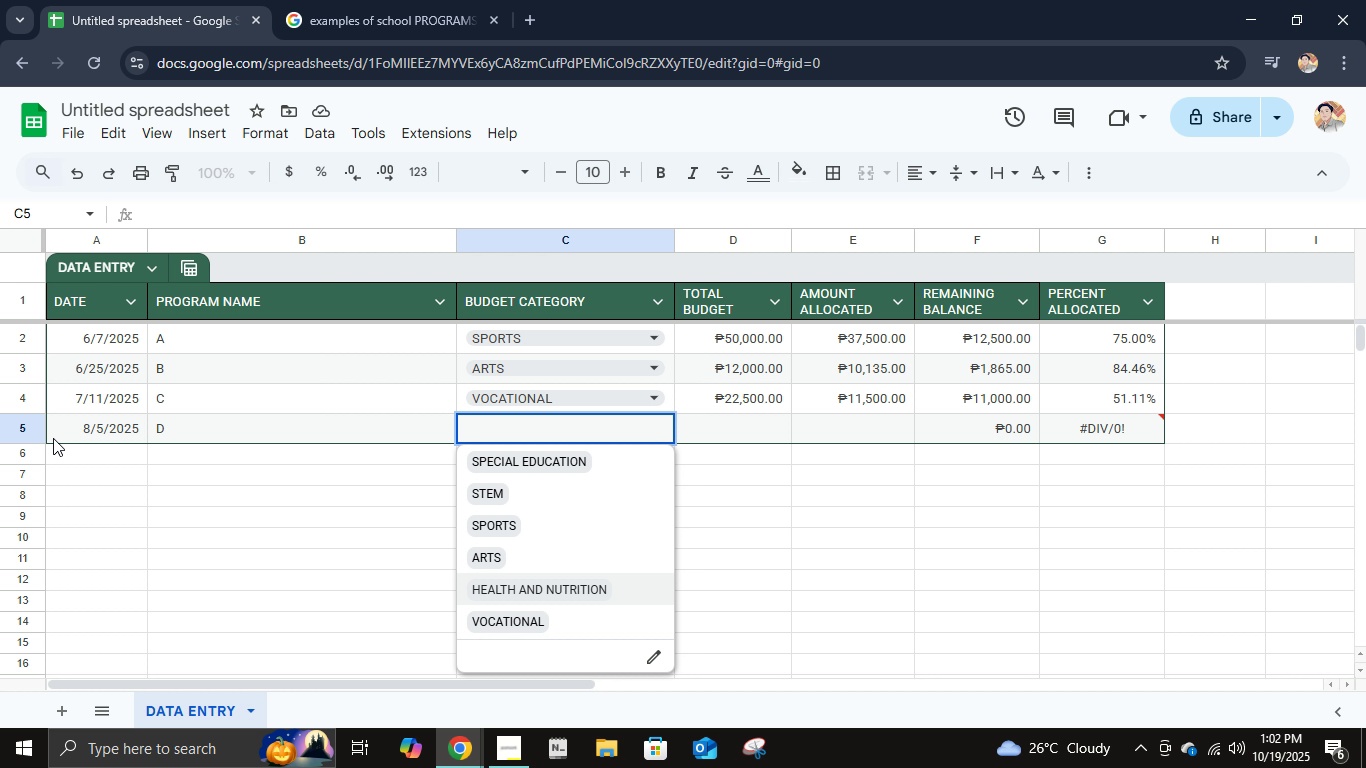 
key(Tab)
 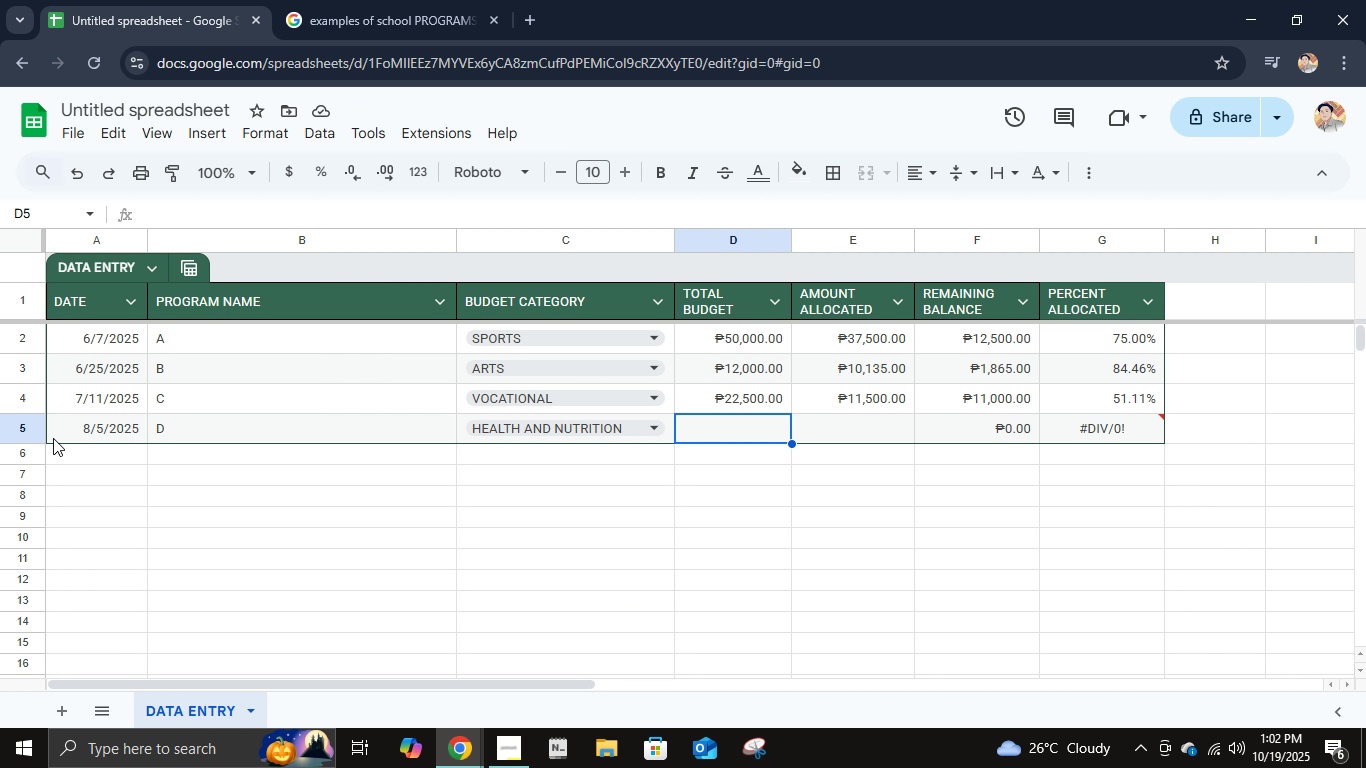 
wait(6.46)
 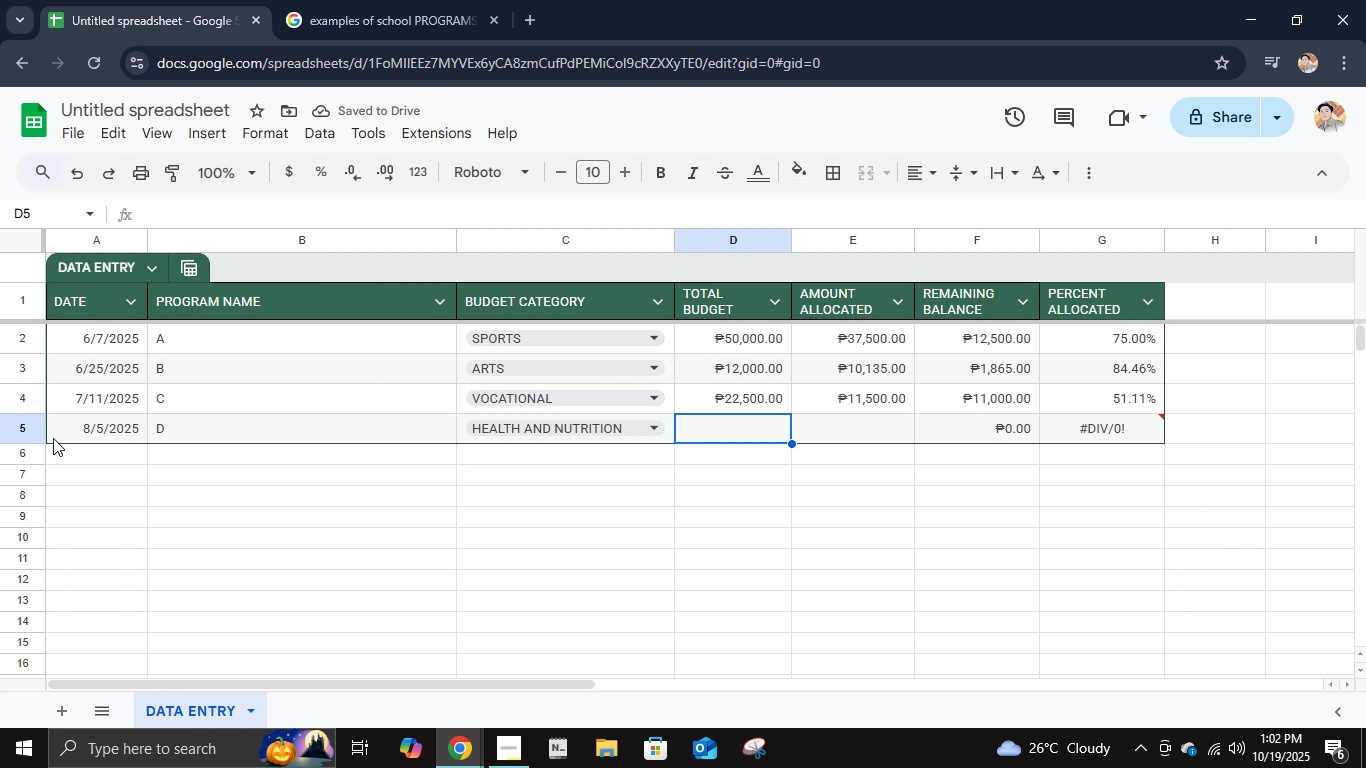 
key(Numpad2)
 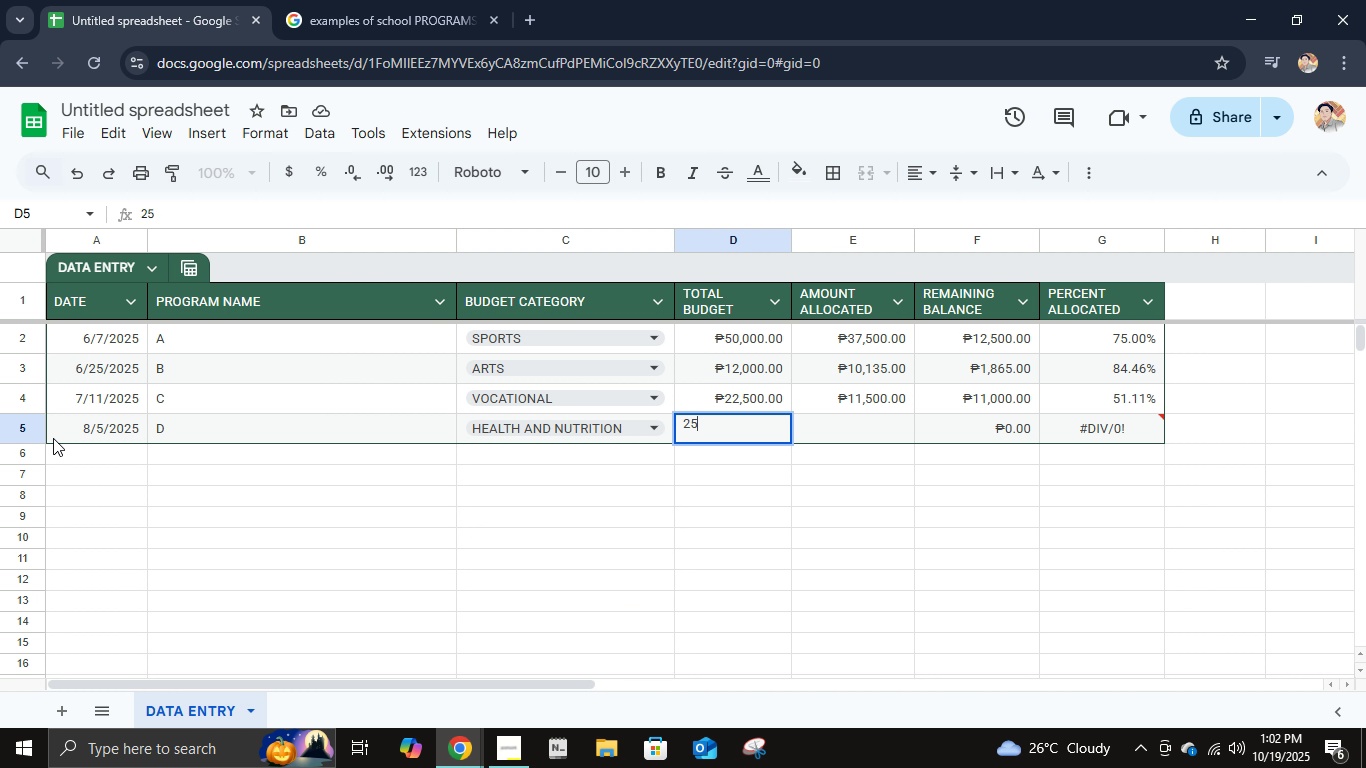 
key(Numpad5)
 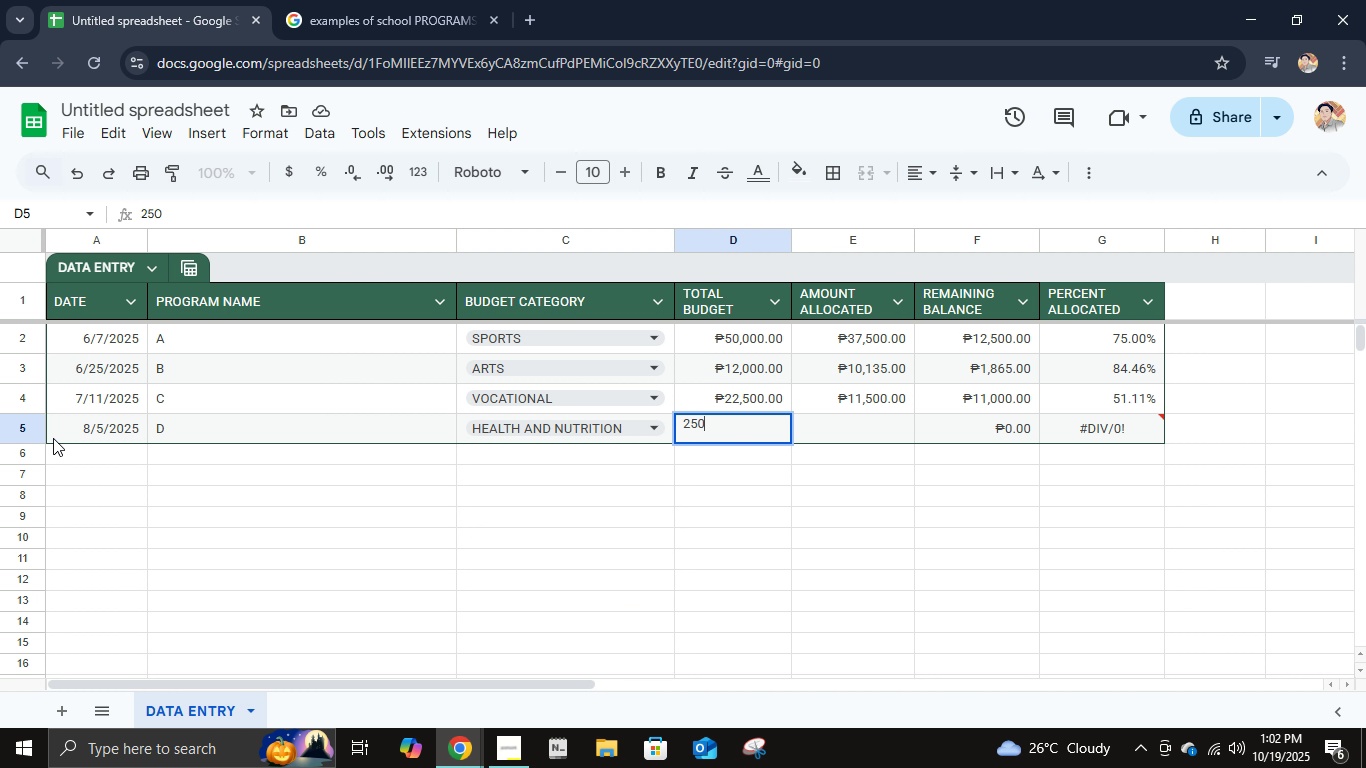 
key(Numpad0)
 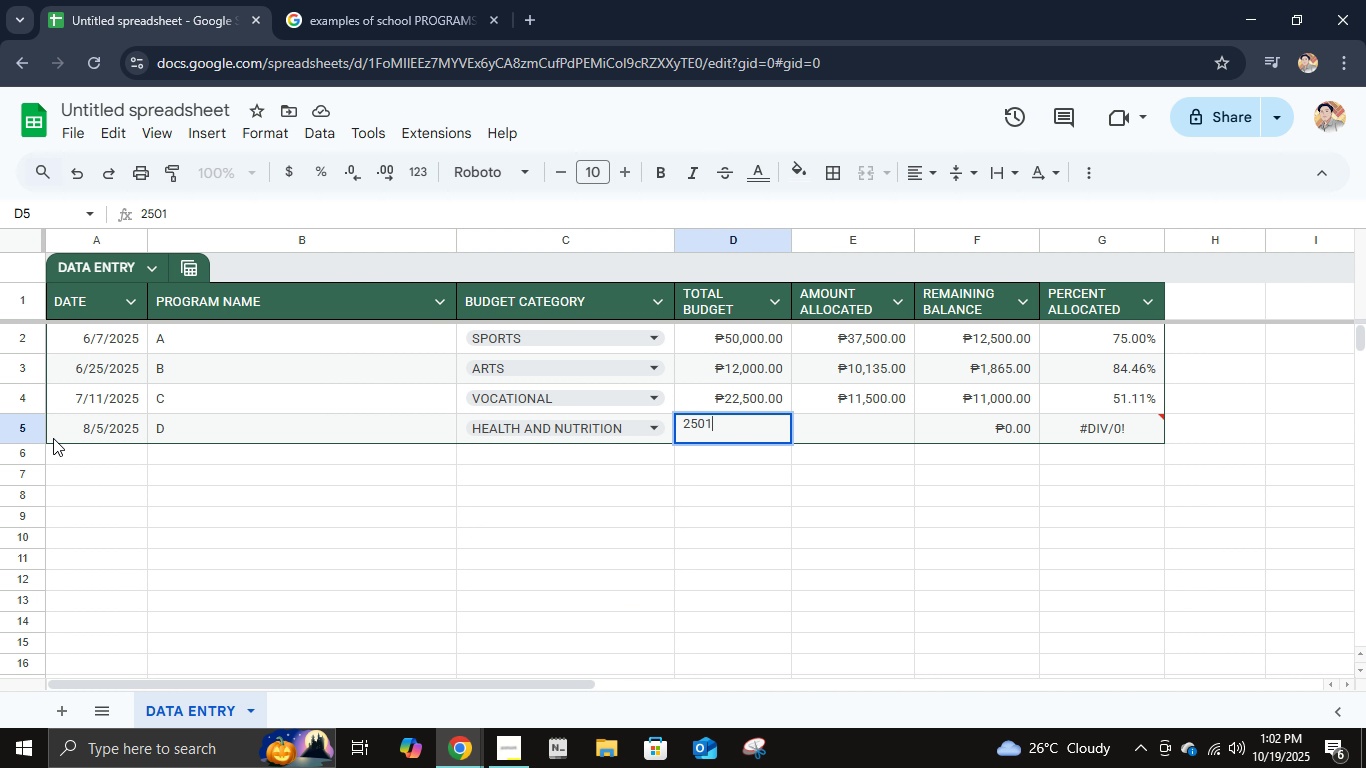 
key(Numpad1)
 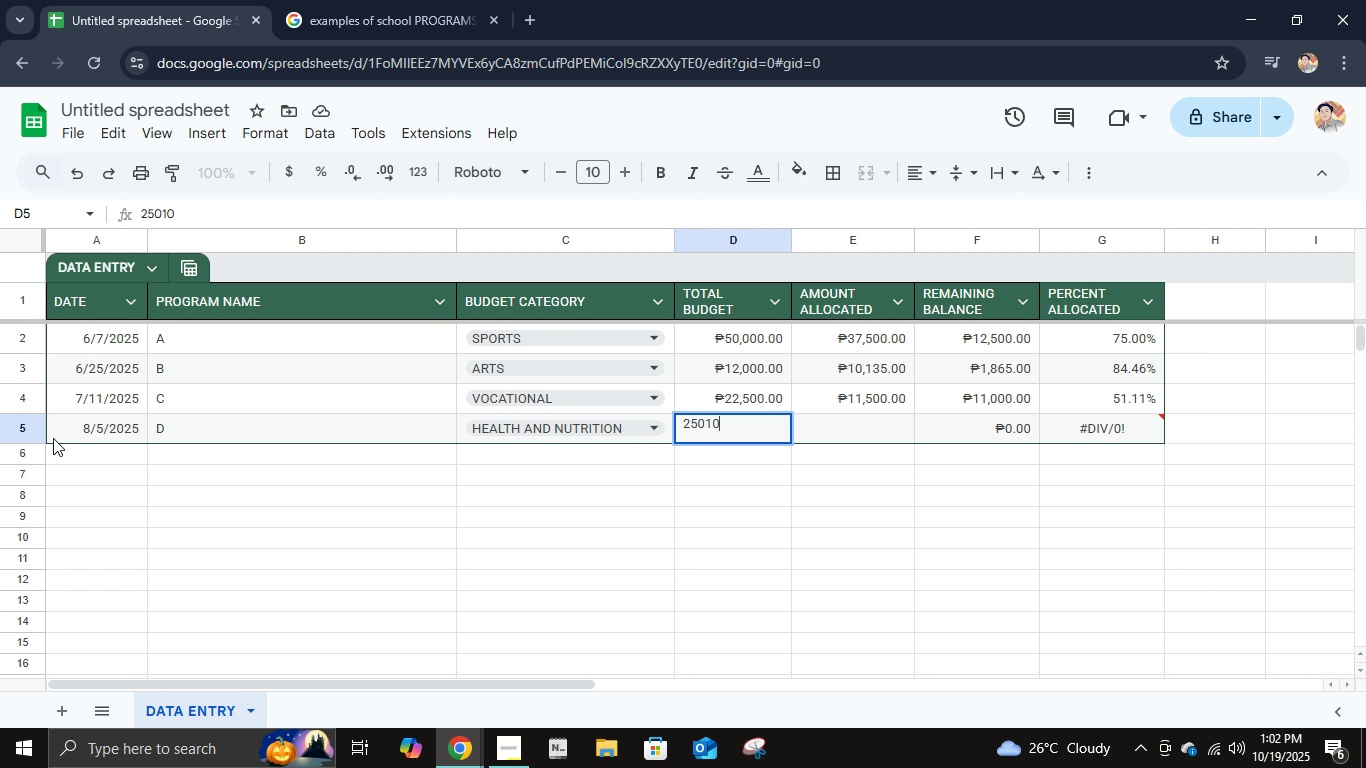 
key(Numpad0)
 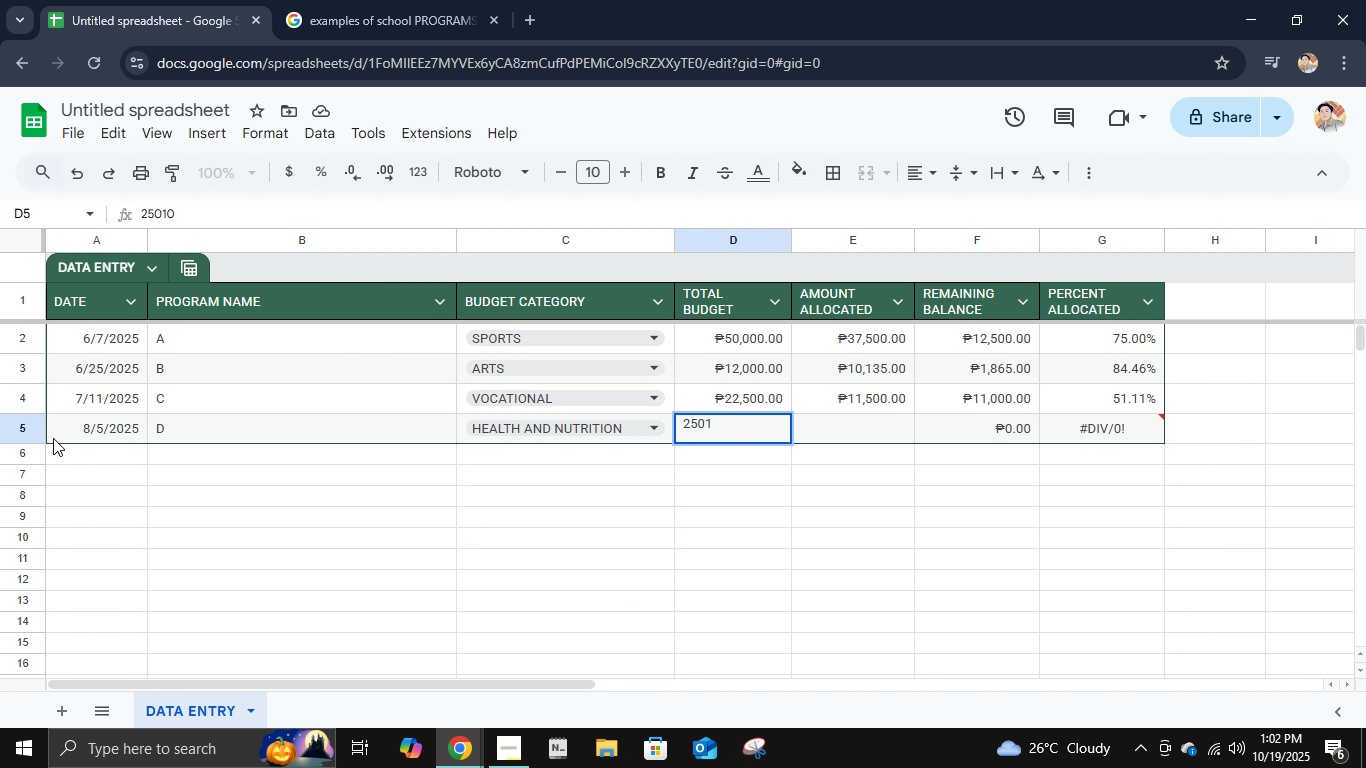 
key(Backspace)
 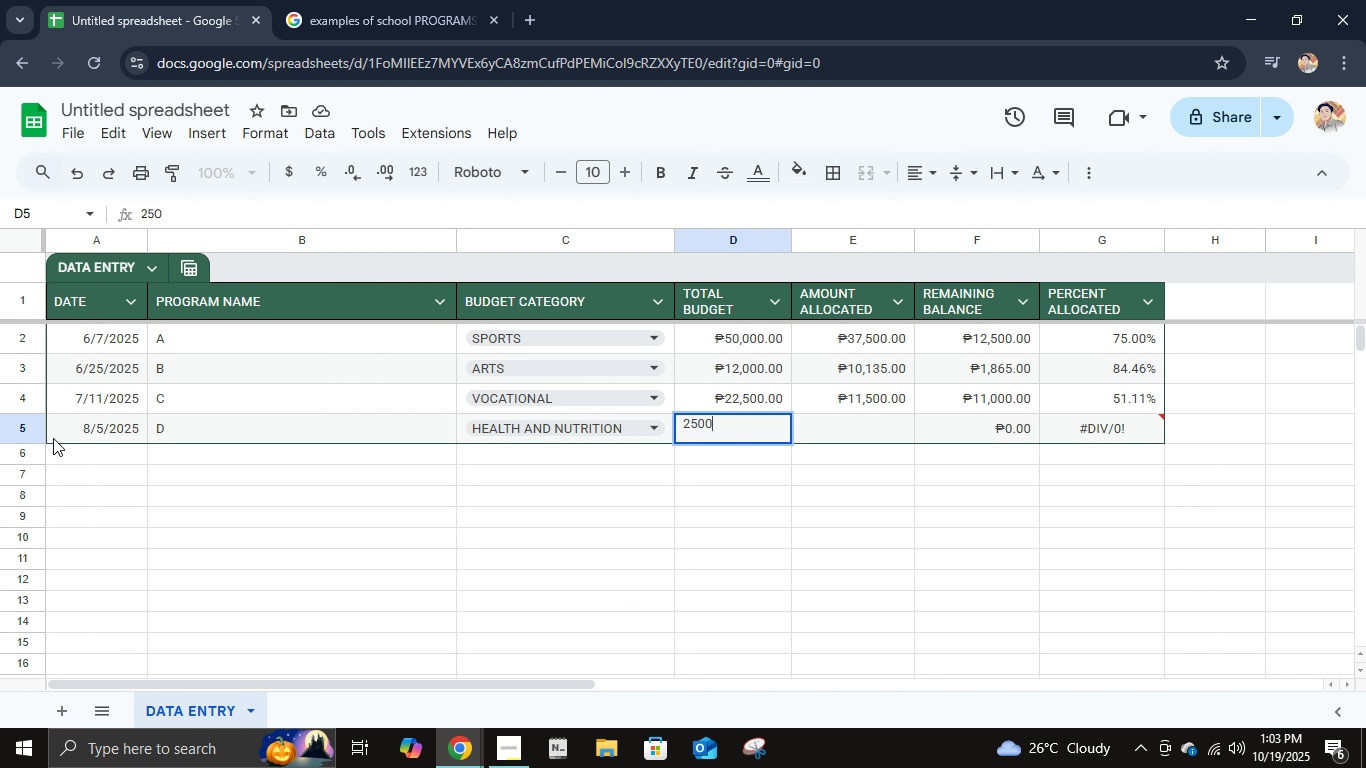 
key(Backspace)
 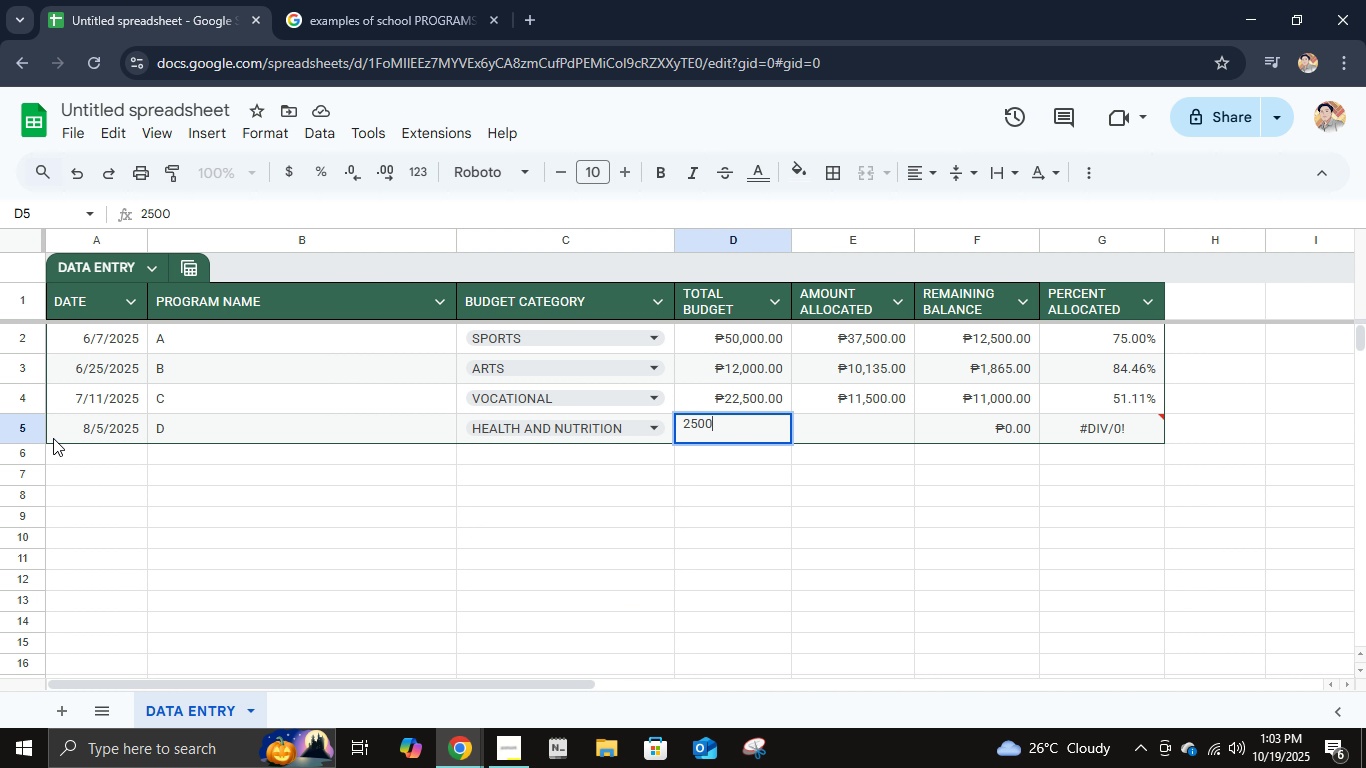 
key(Numpad0)
 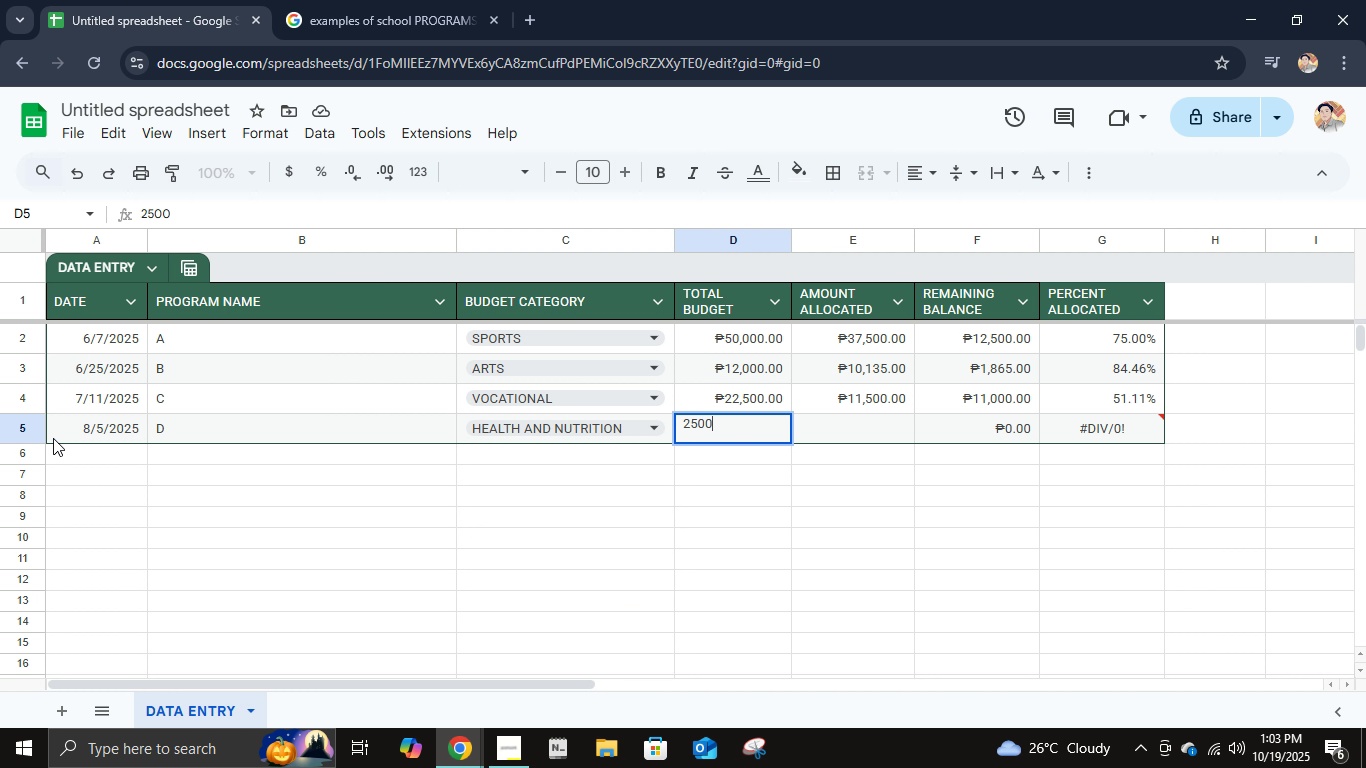 
key(Numpad0)
 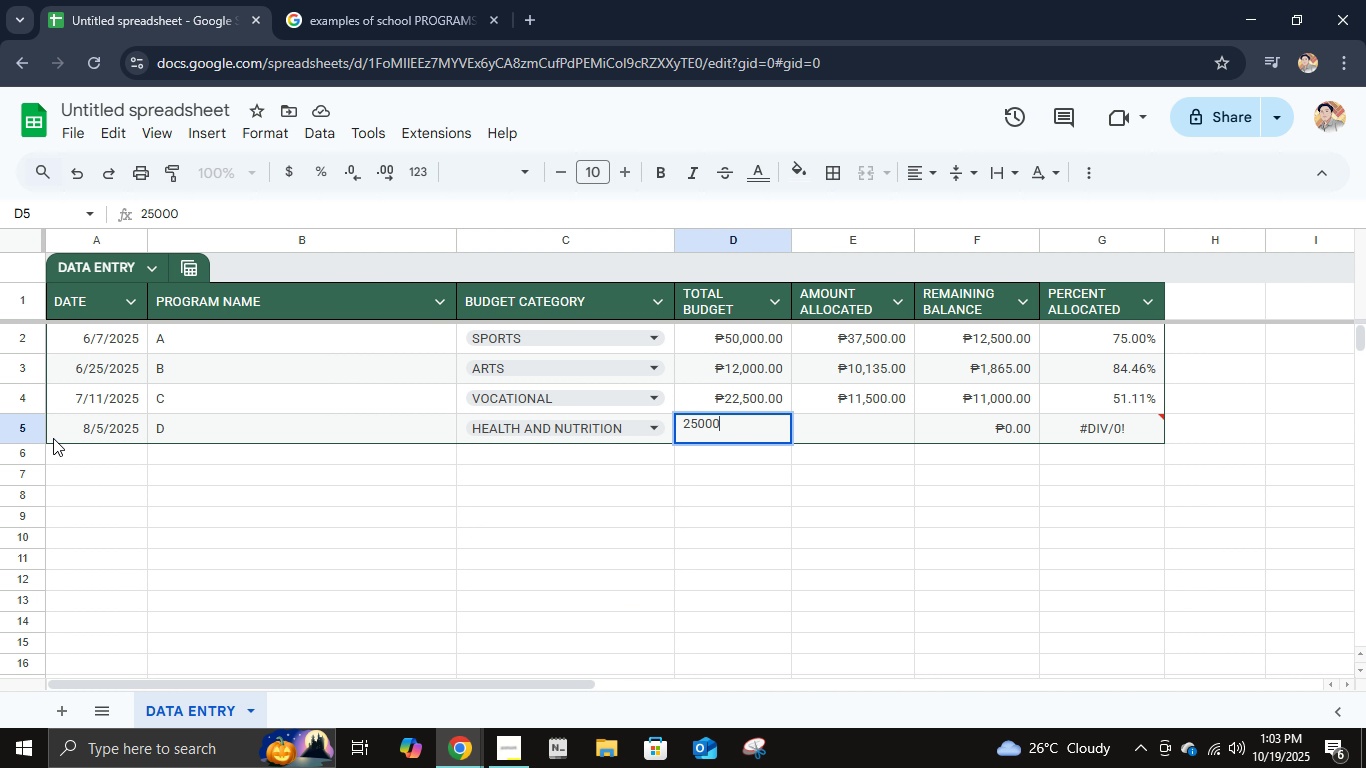 
key(Tab)
 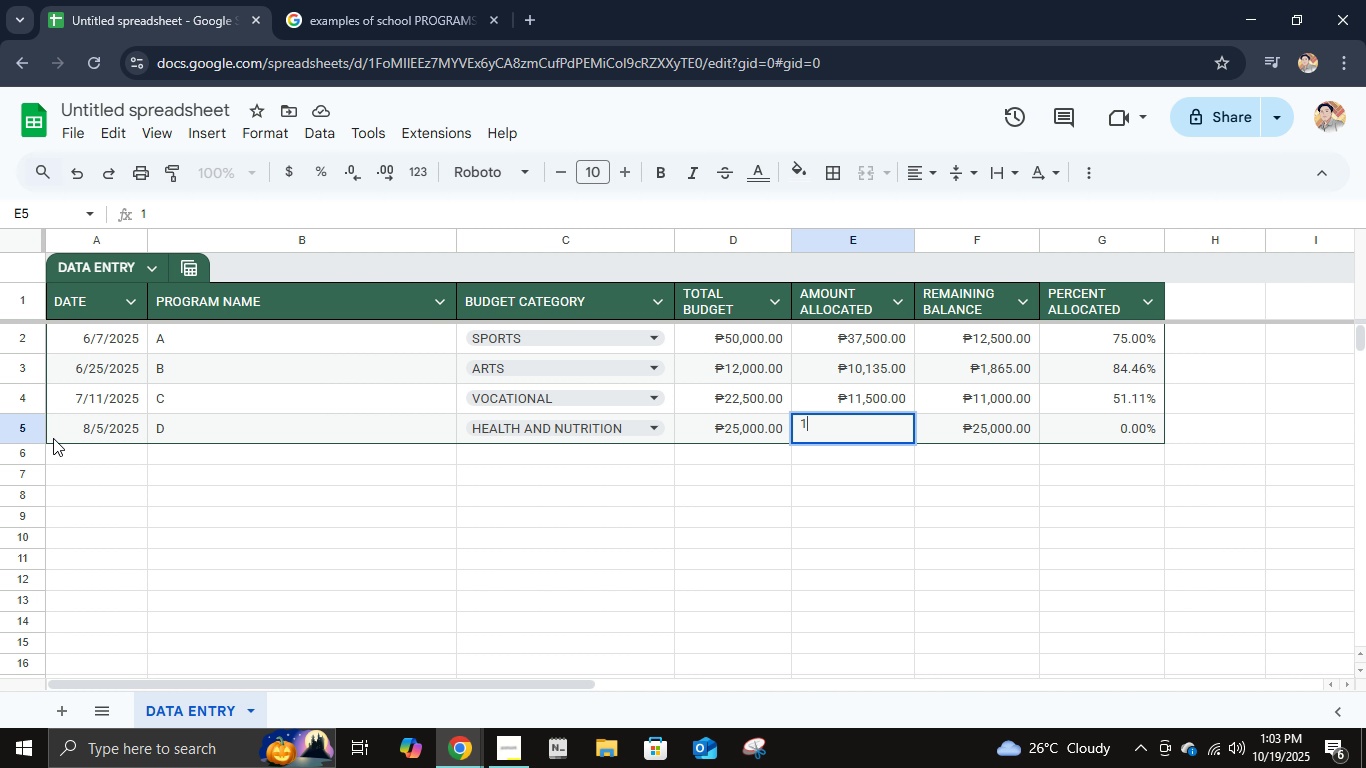 
wait(11.46)
 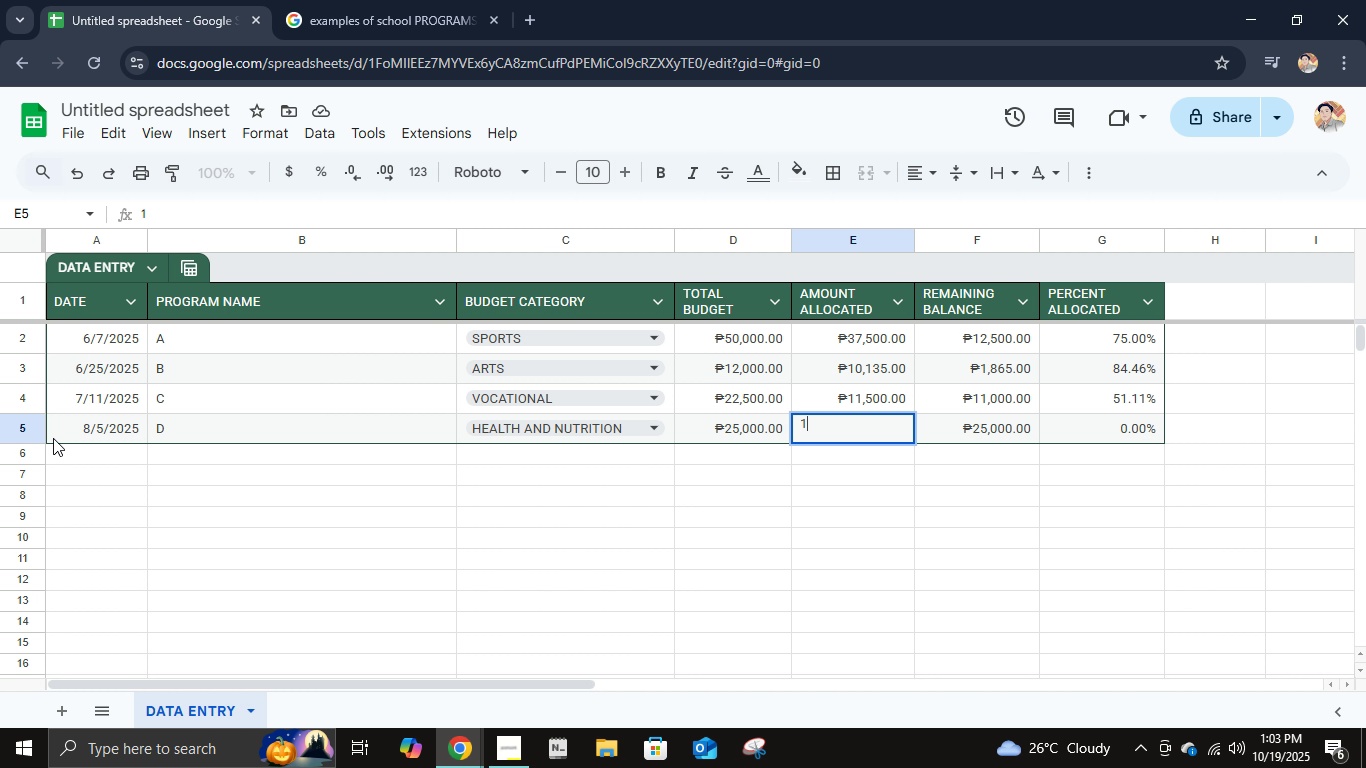 
key(Numpad1)
 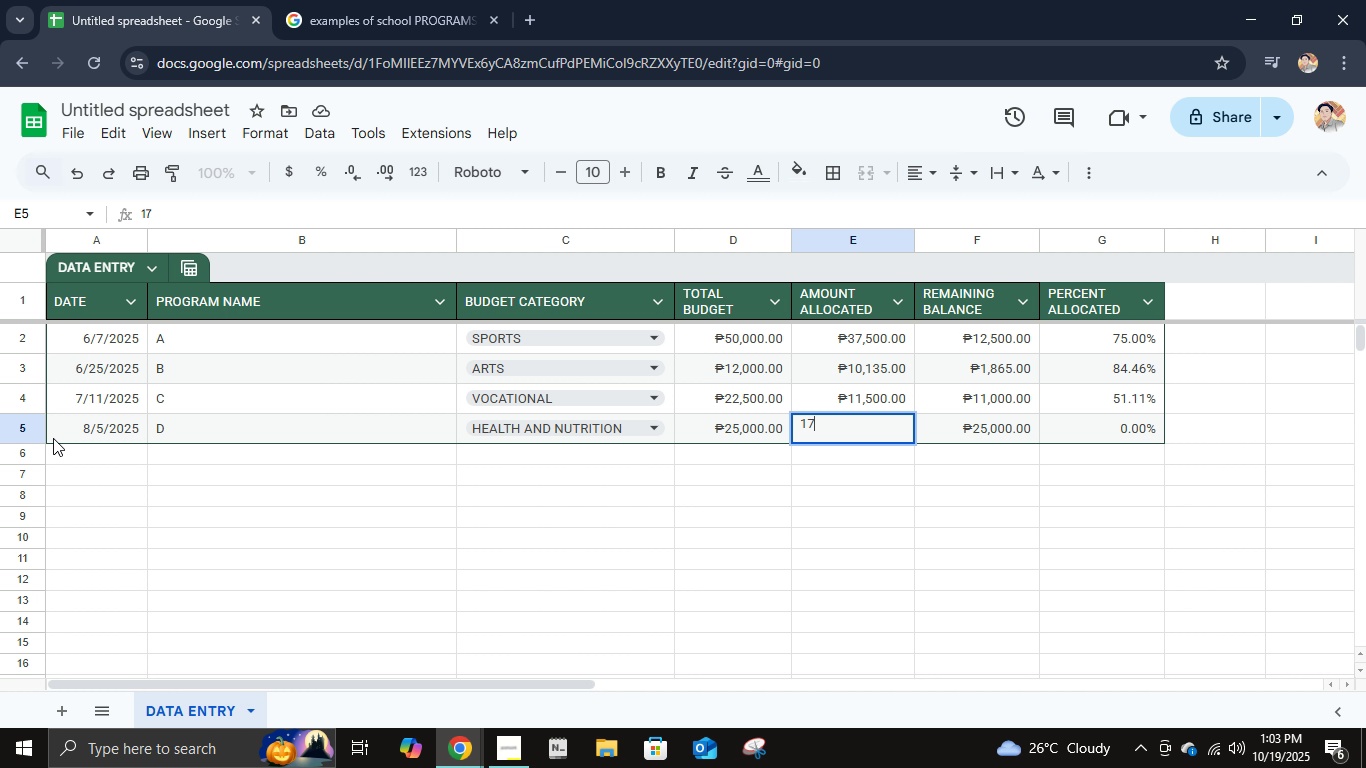 
key(Numpad7)
 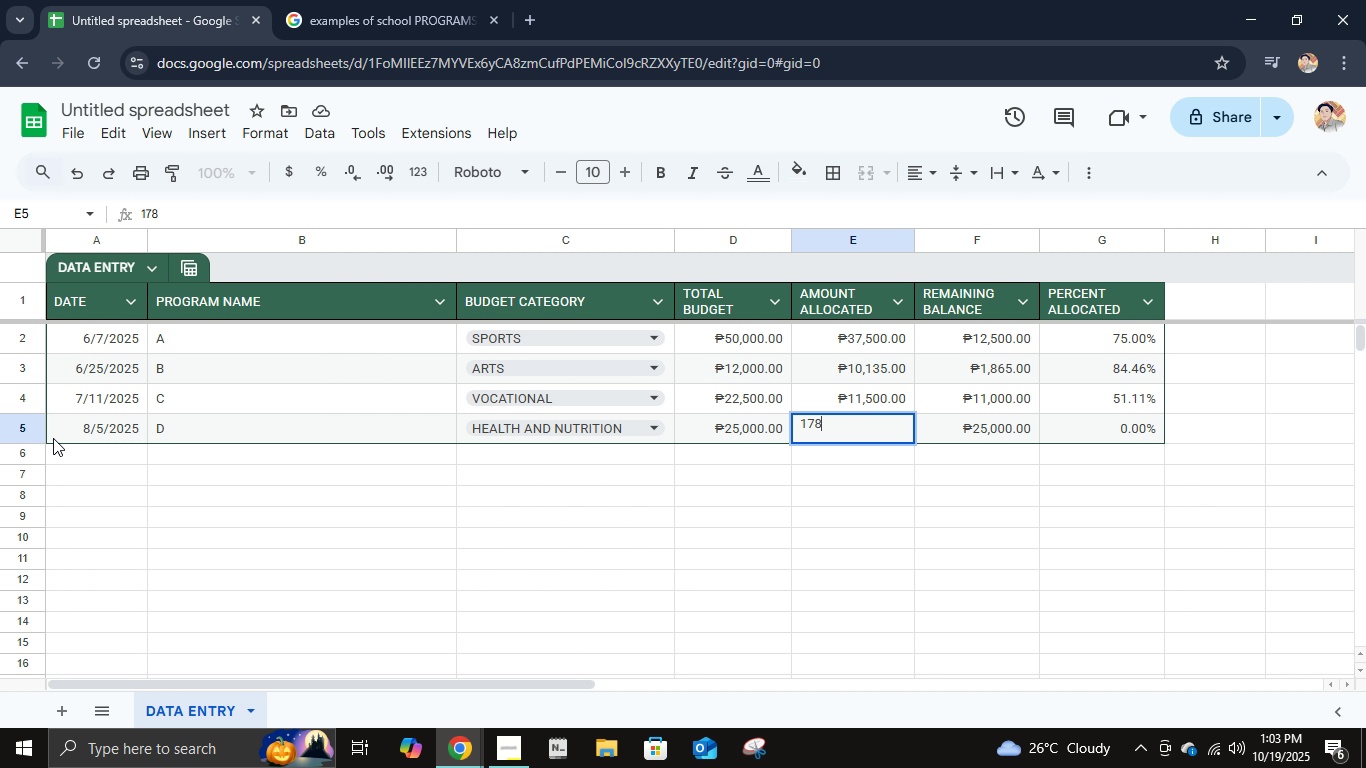 
key(Numpad8)
 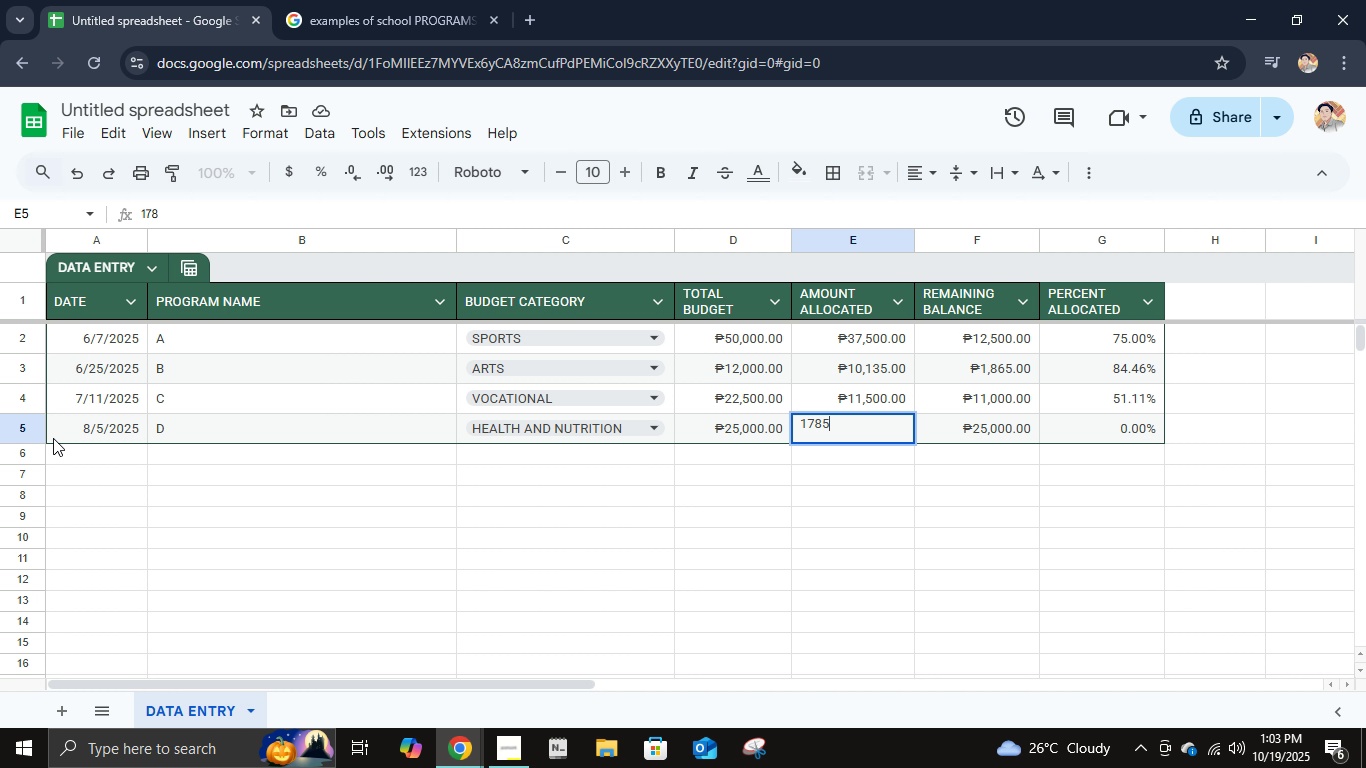 
key(Numpad5)
 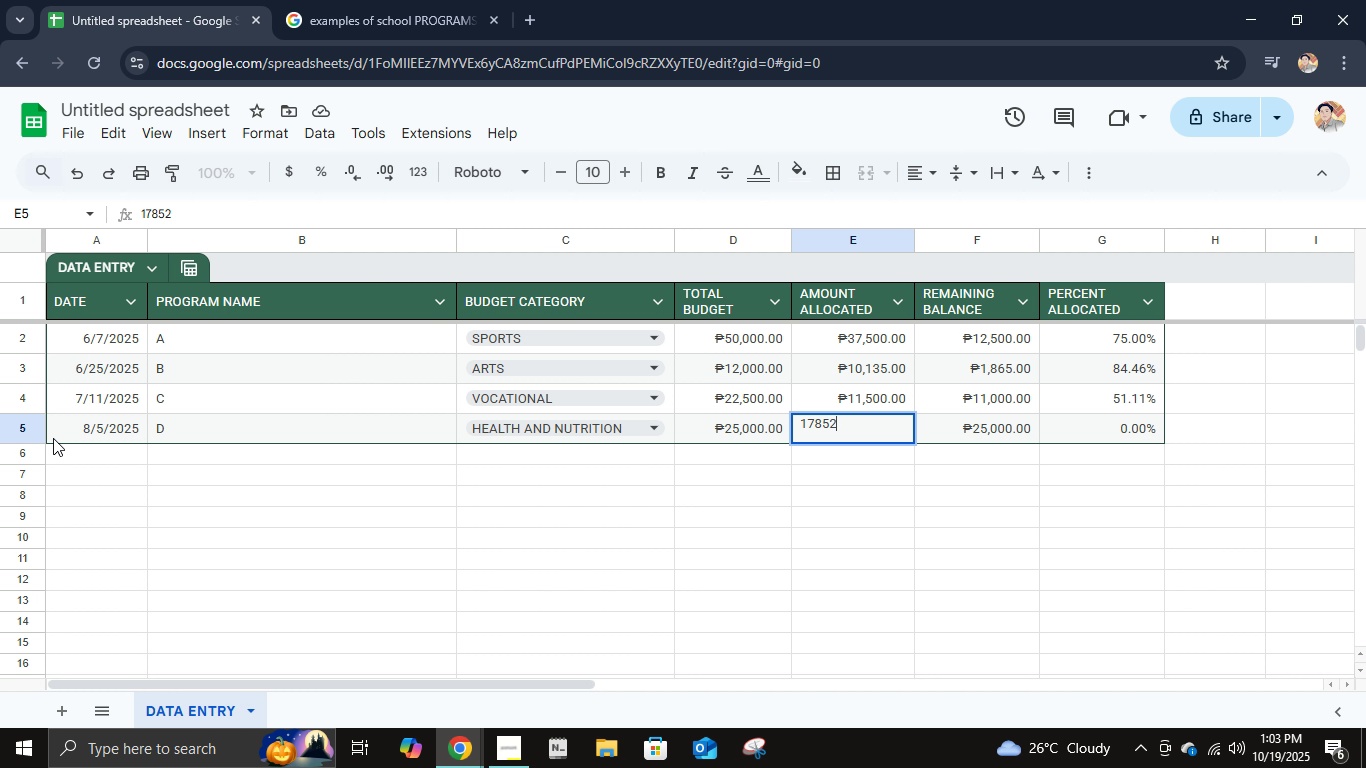 
key(Numpad2)
 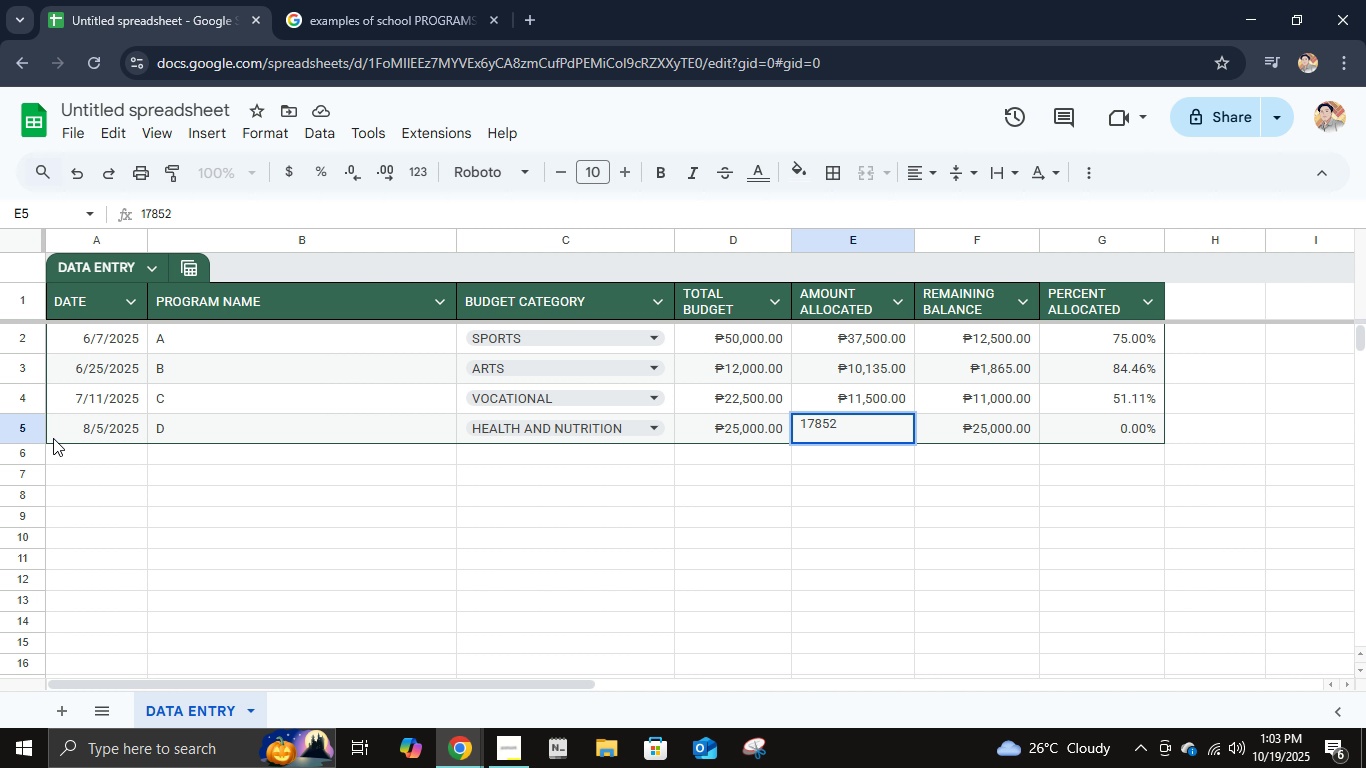 
key(NumpadEnter)
 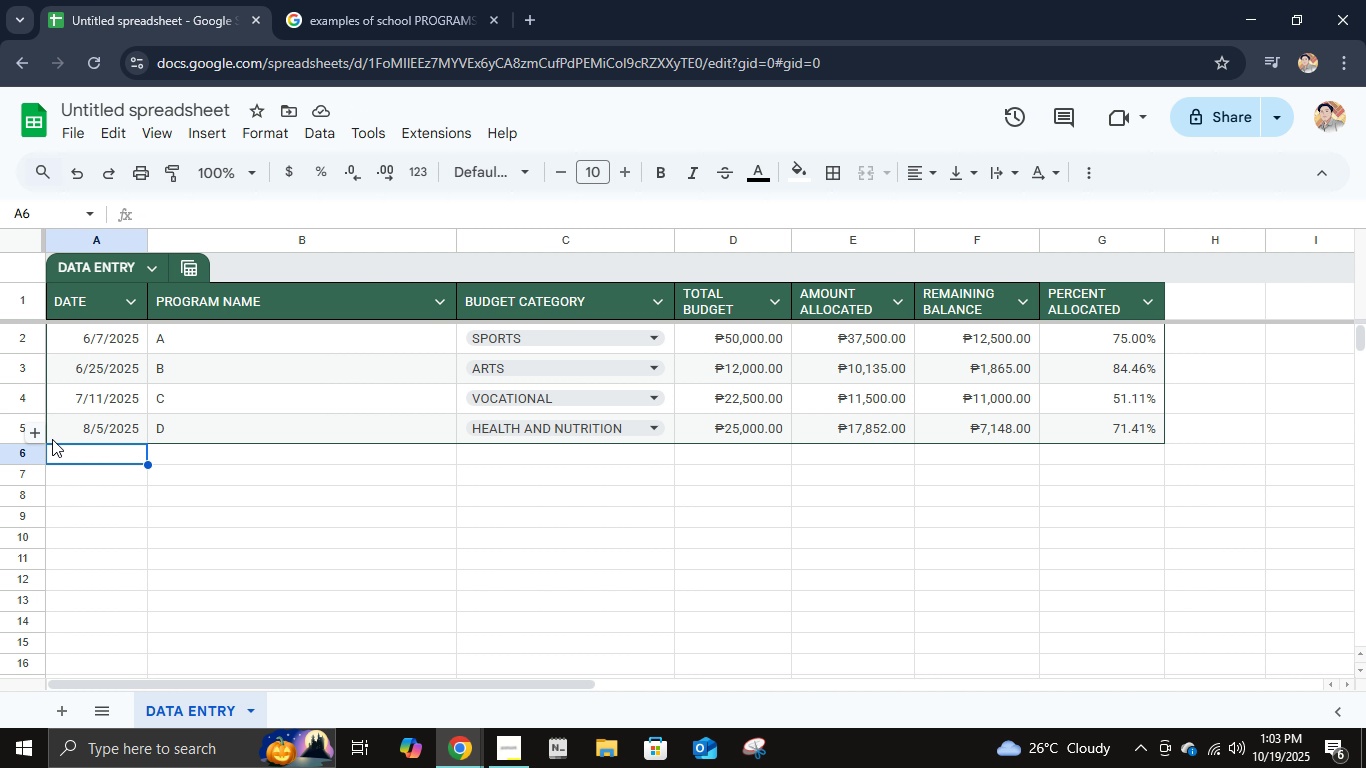 
wait(5.78)
 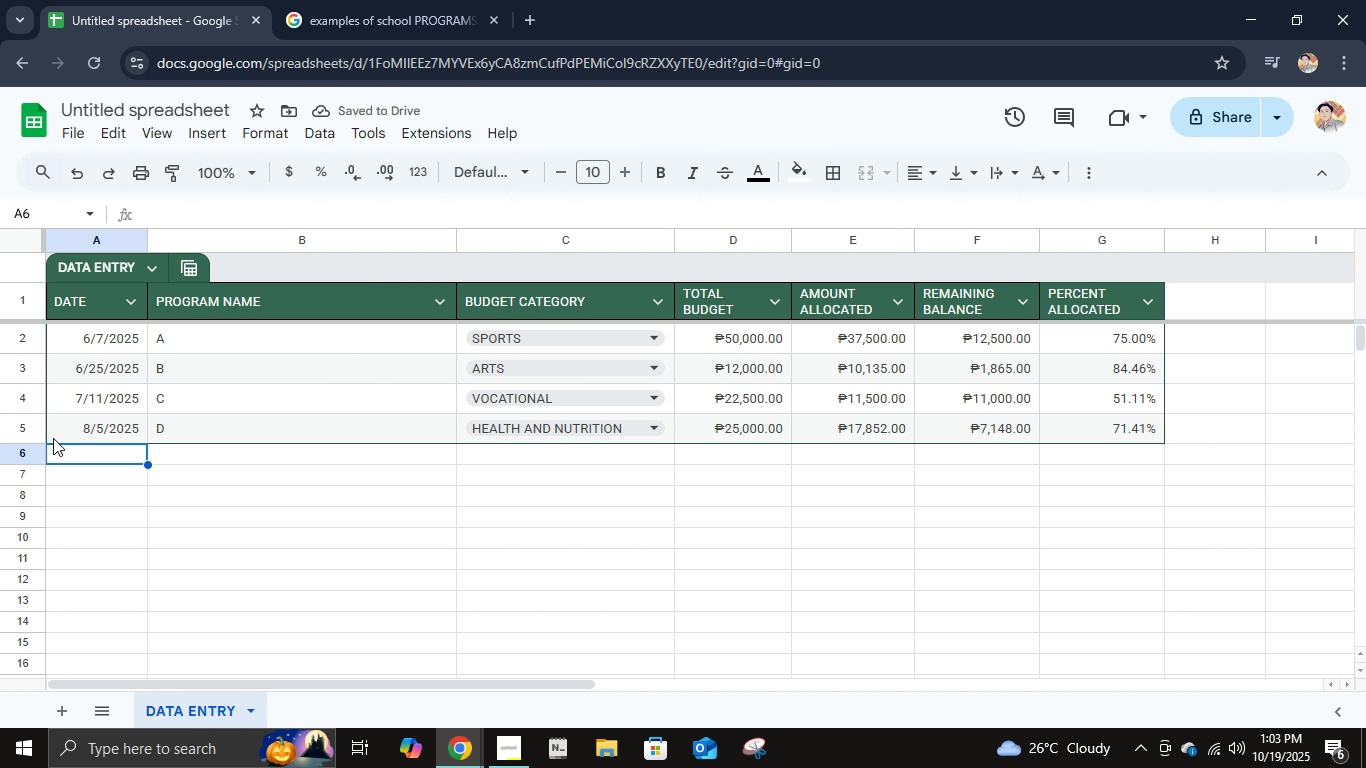 
key(Numpad0)
 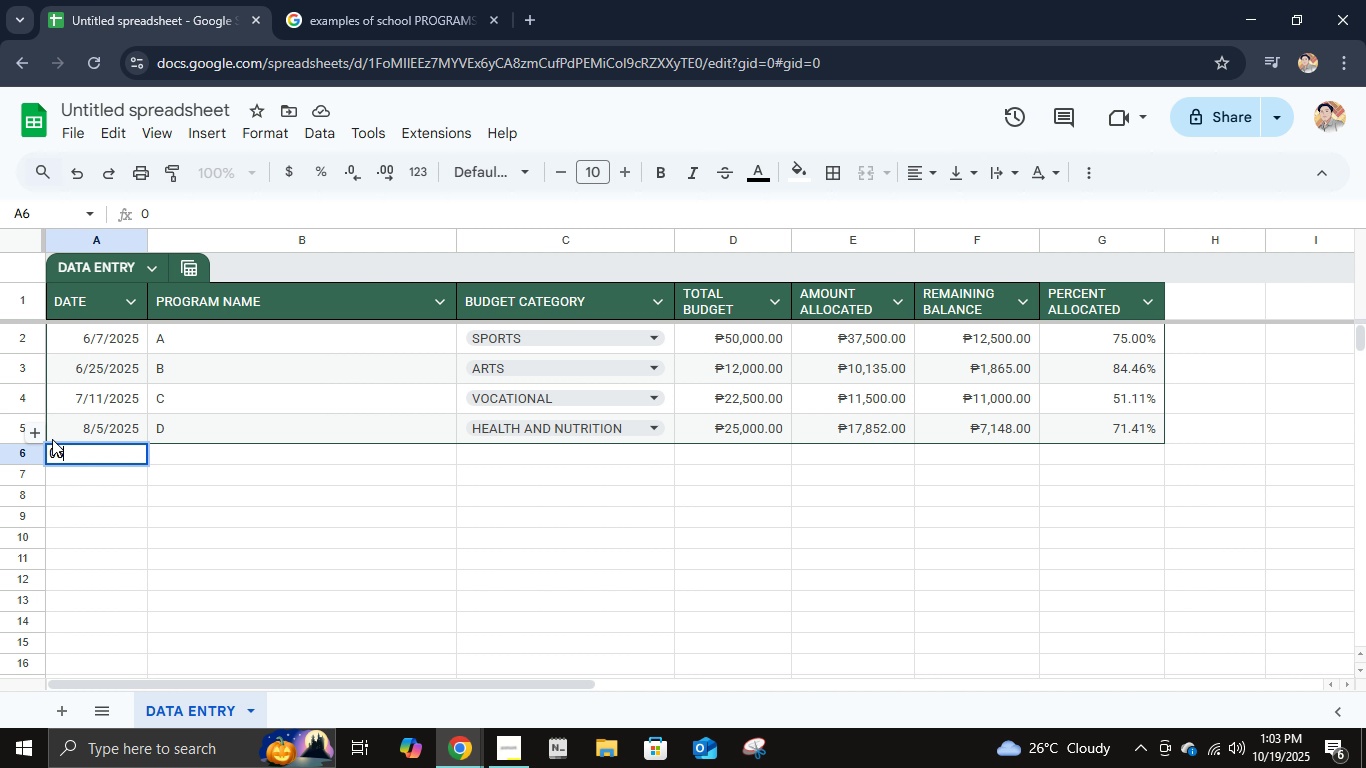 
key(Numpad8)
 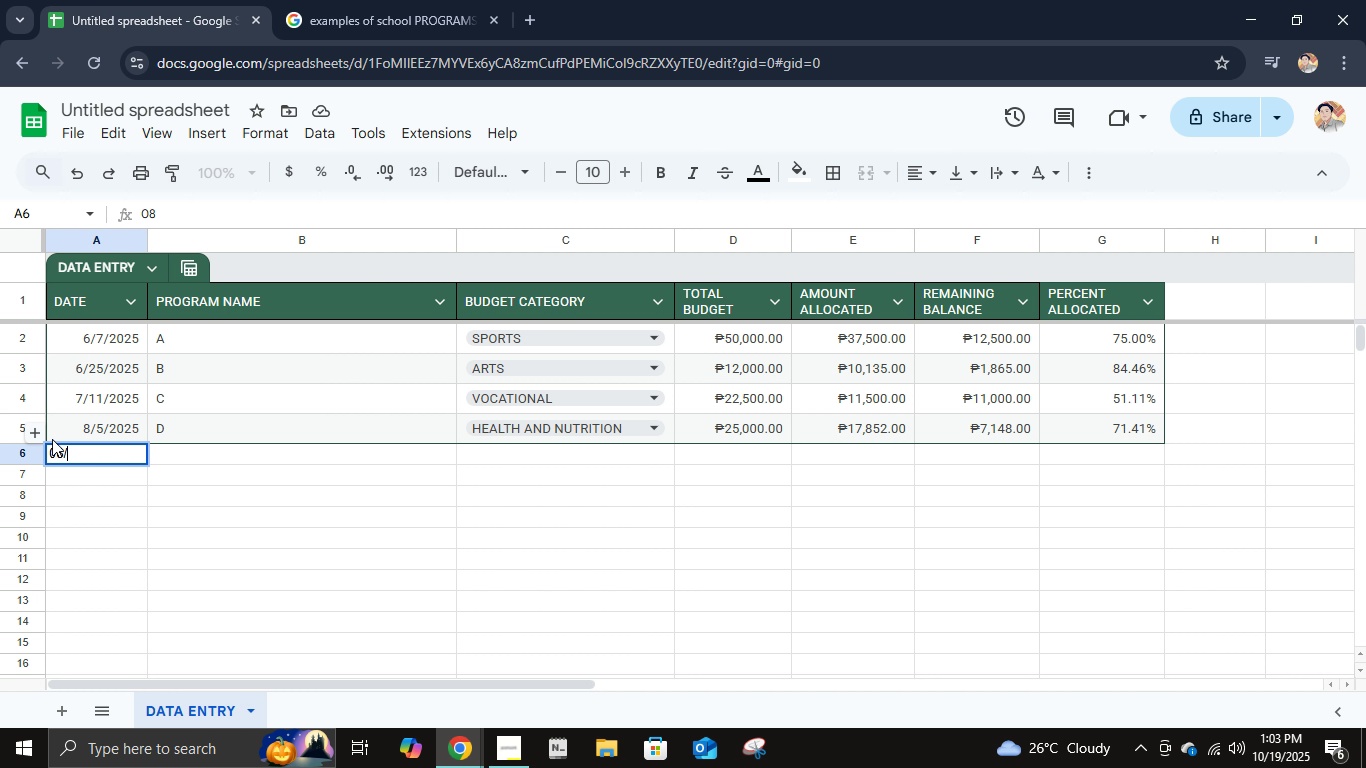 
key(NumpadDivide)
 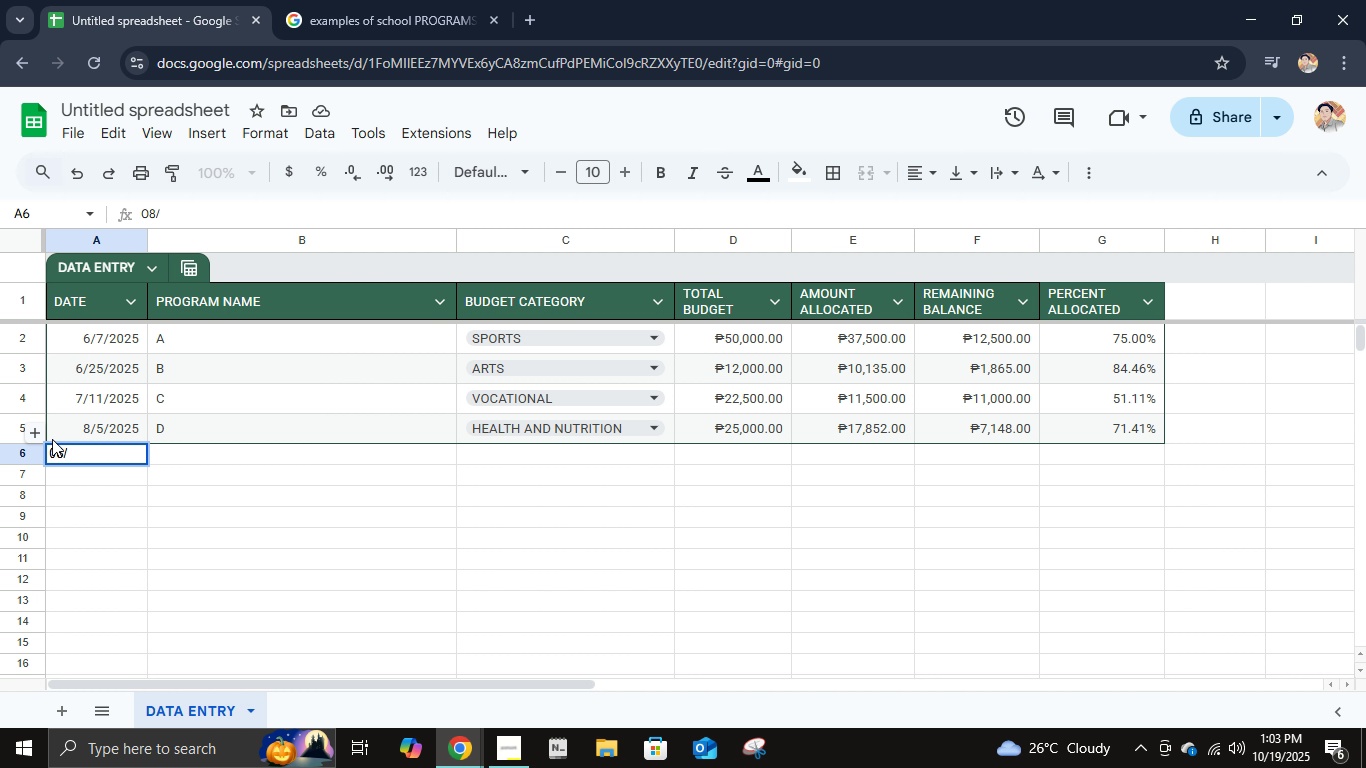 
key(Numpad2)
 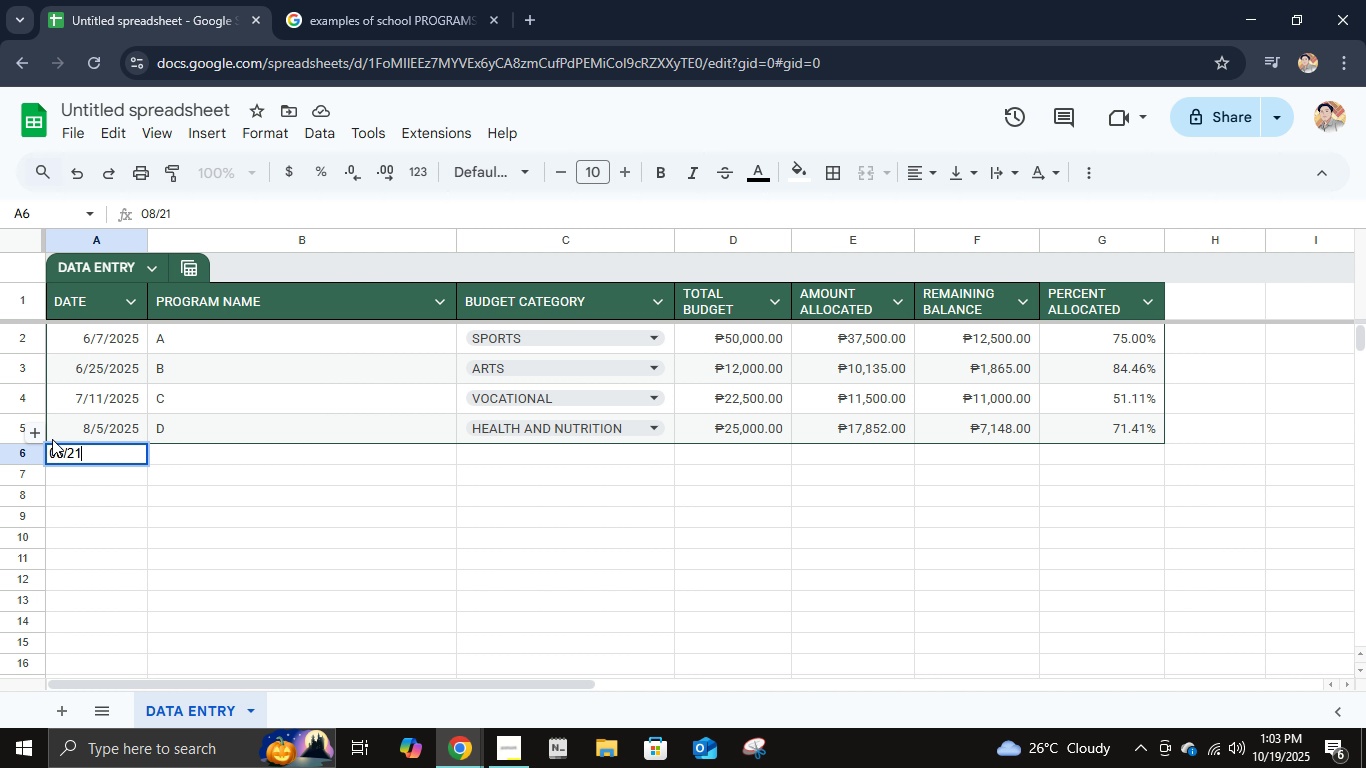 
key(Numpad1)
 